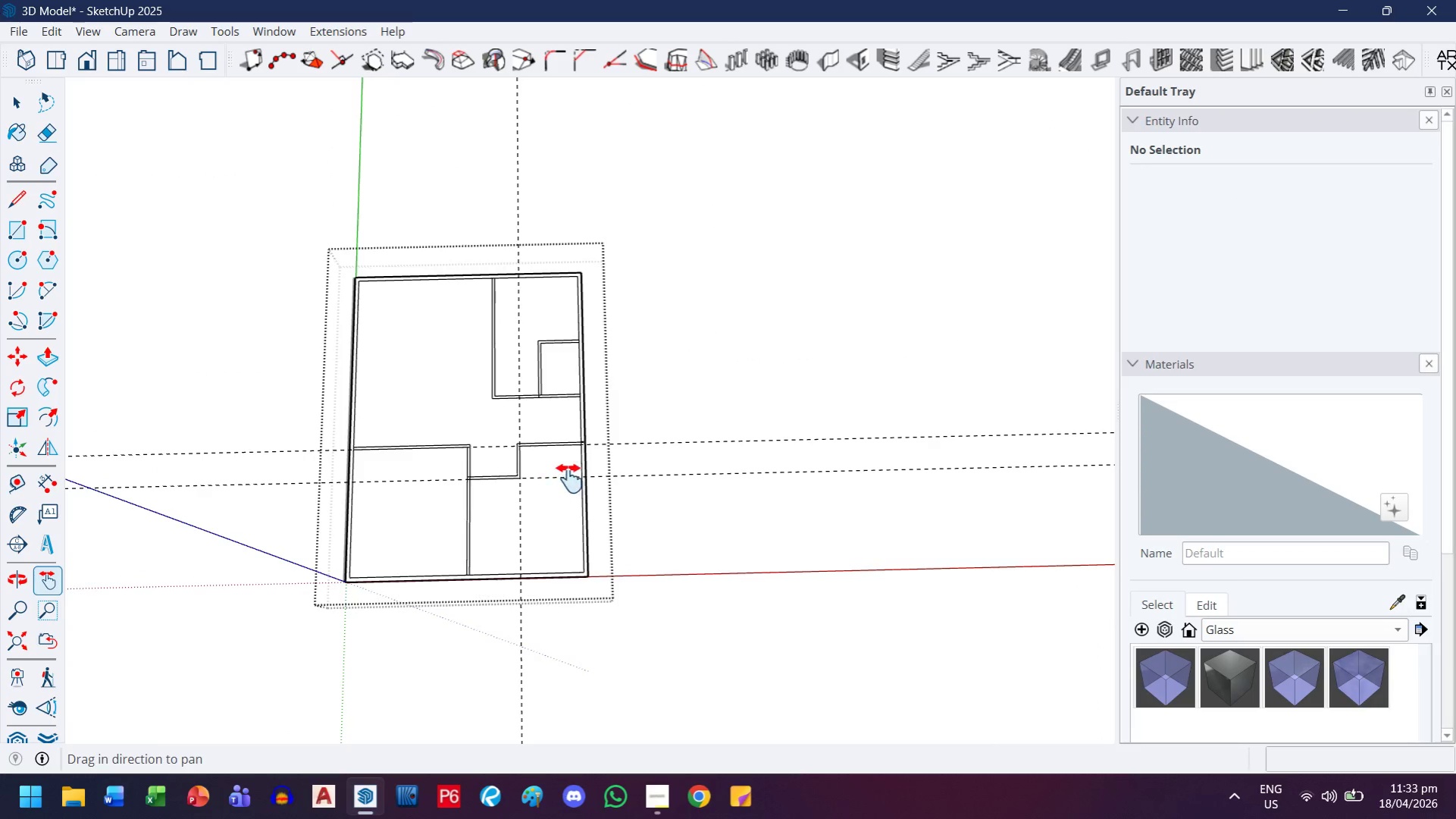 
key(Escape)
 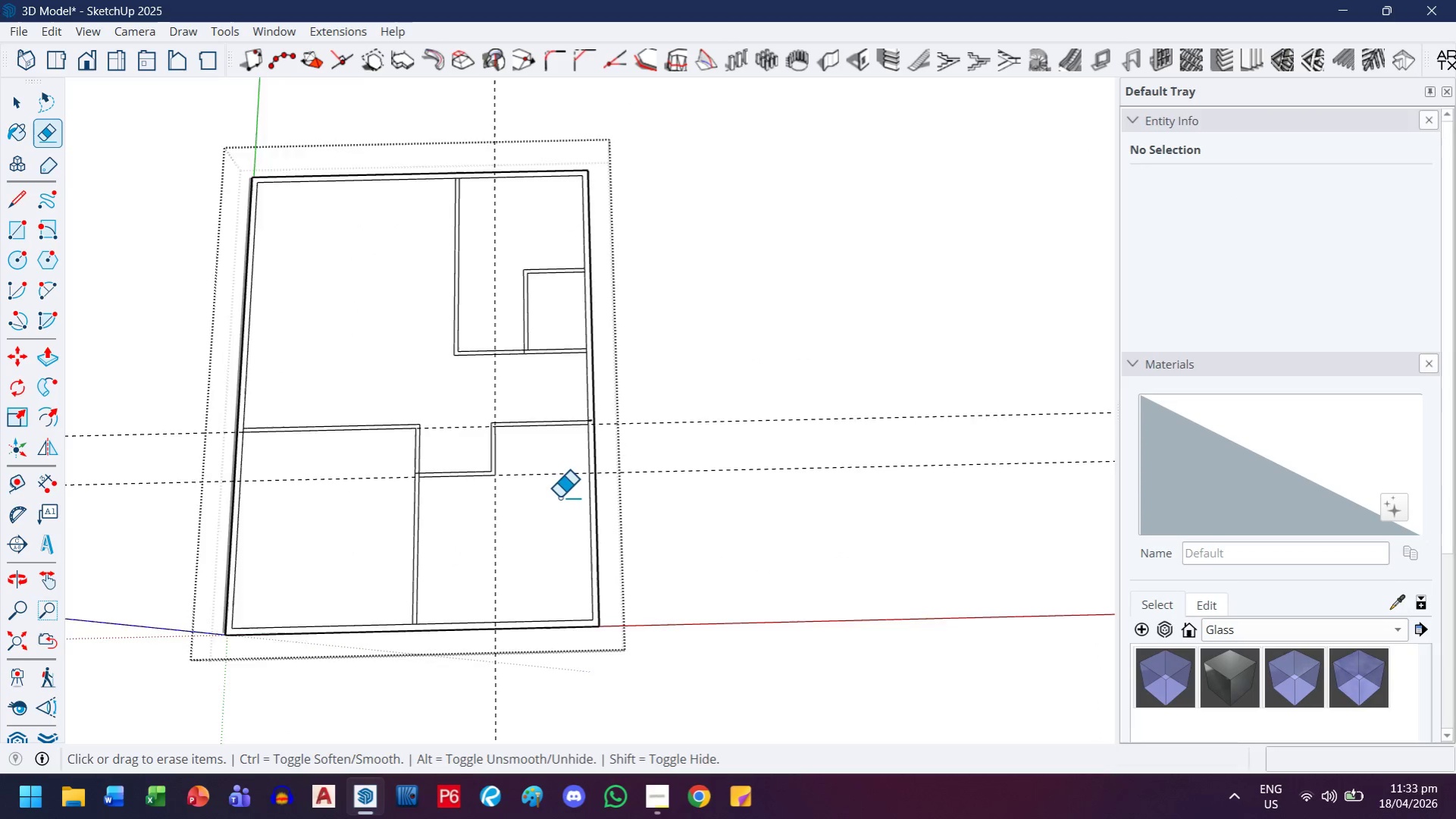 
scroll: coordinate [569, 481], scroll_direction: up, amount: 3.0
 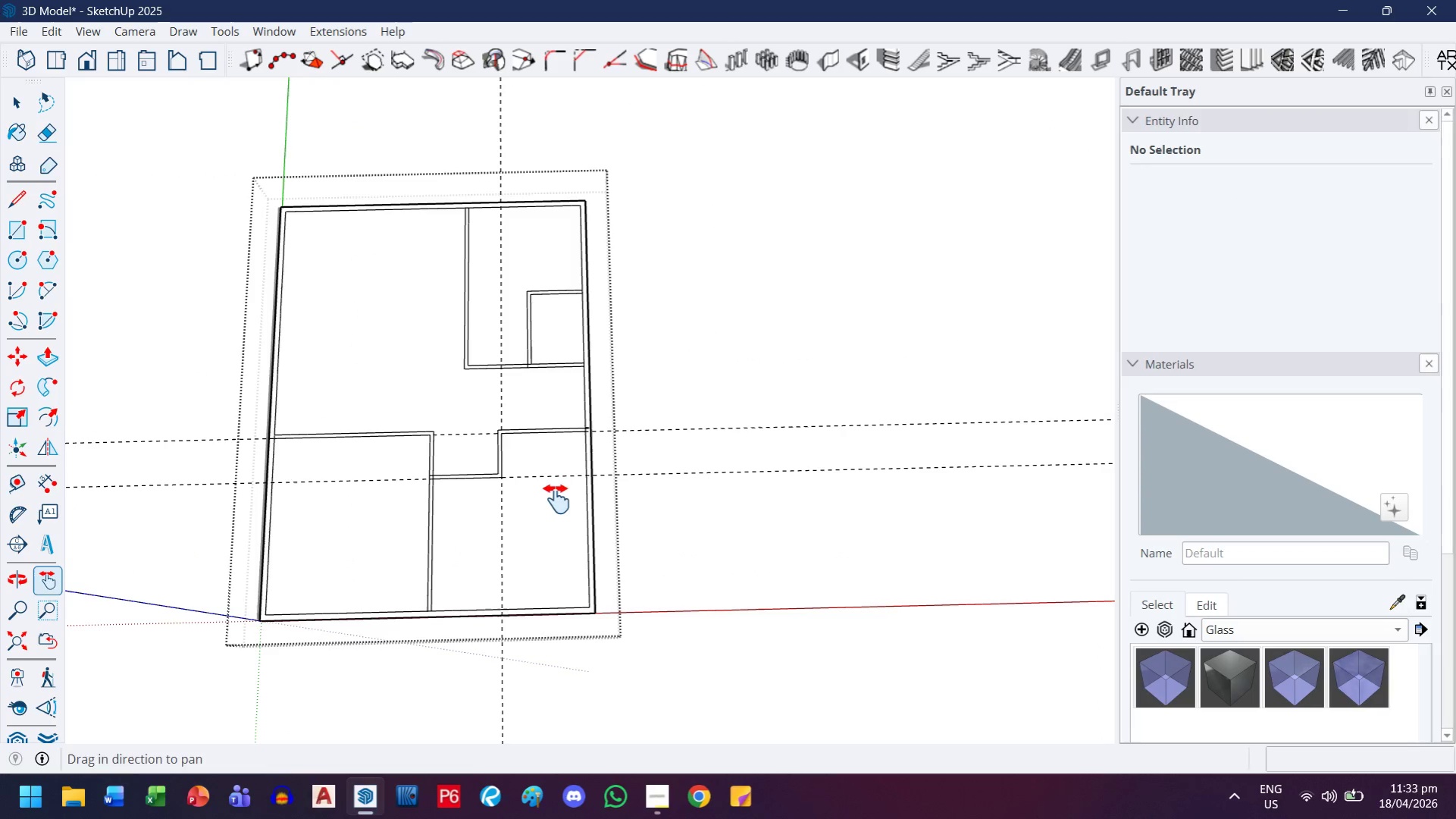 
key(E)
 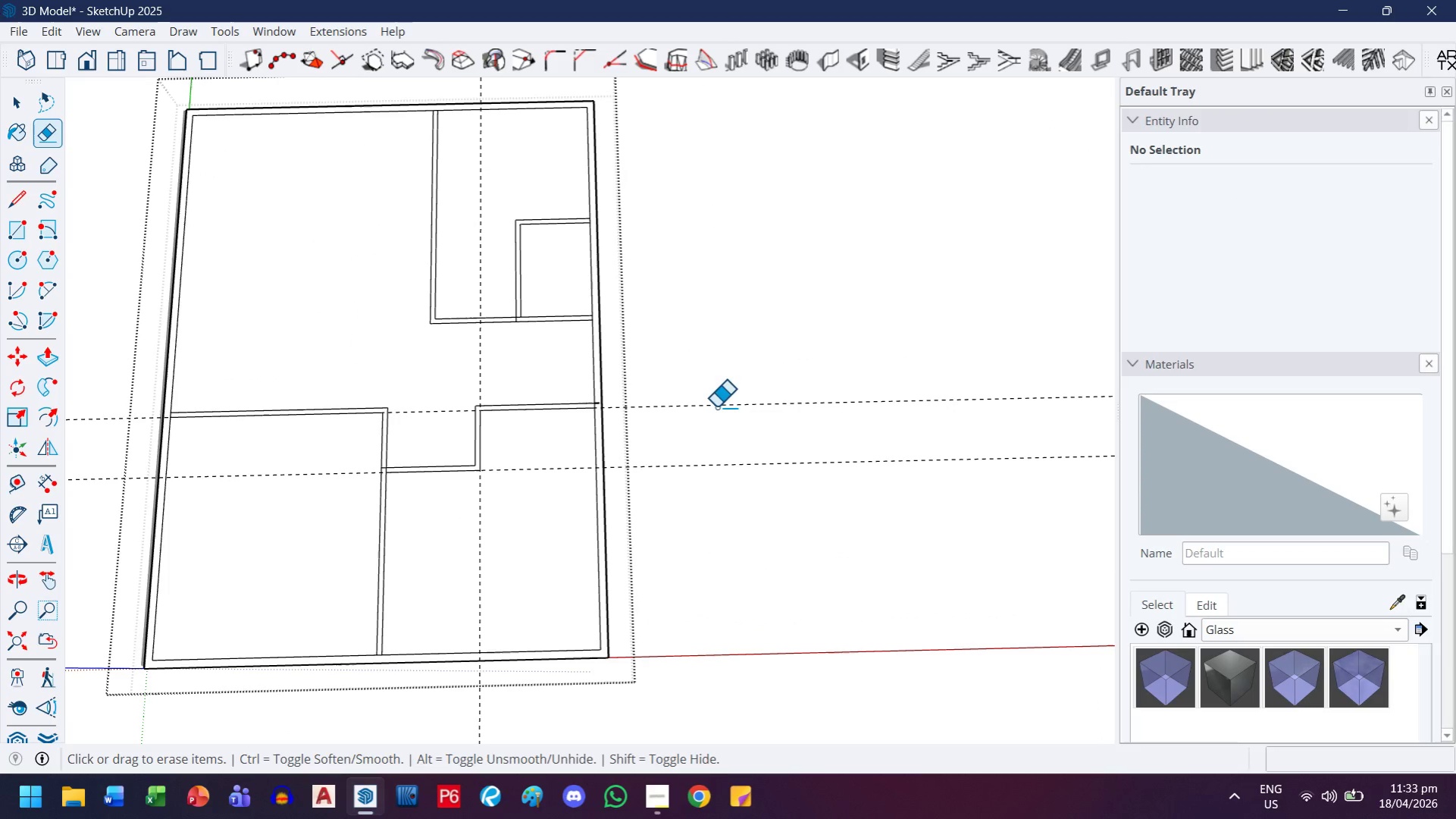 
scroll: coordinate [559, 497], scroll_direction: up, amount: 3.0
 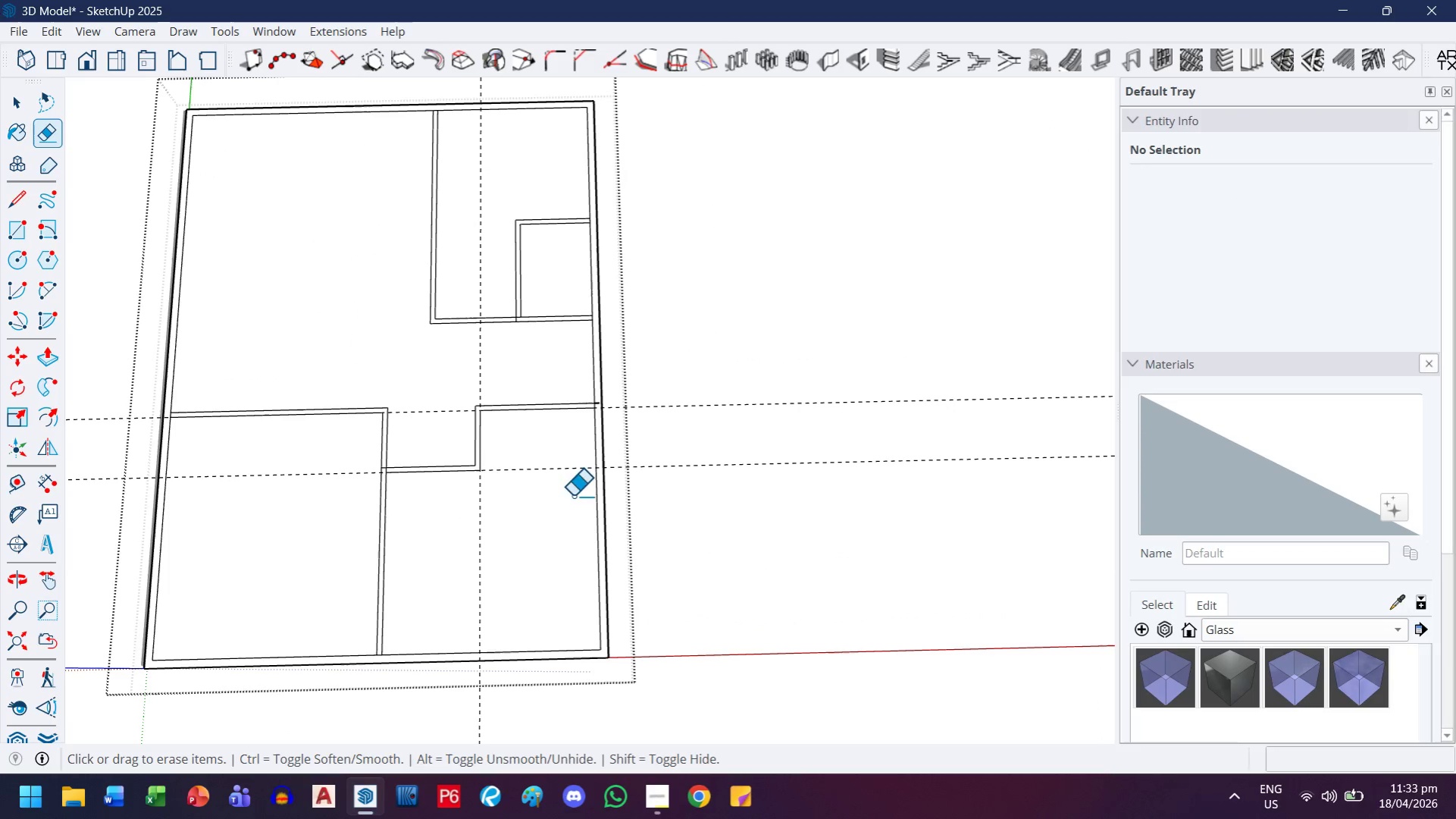 
left_click_drag(start_coordinate=[716, 403], to_coordinate=[712, 494])
 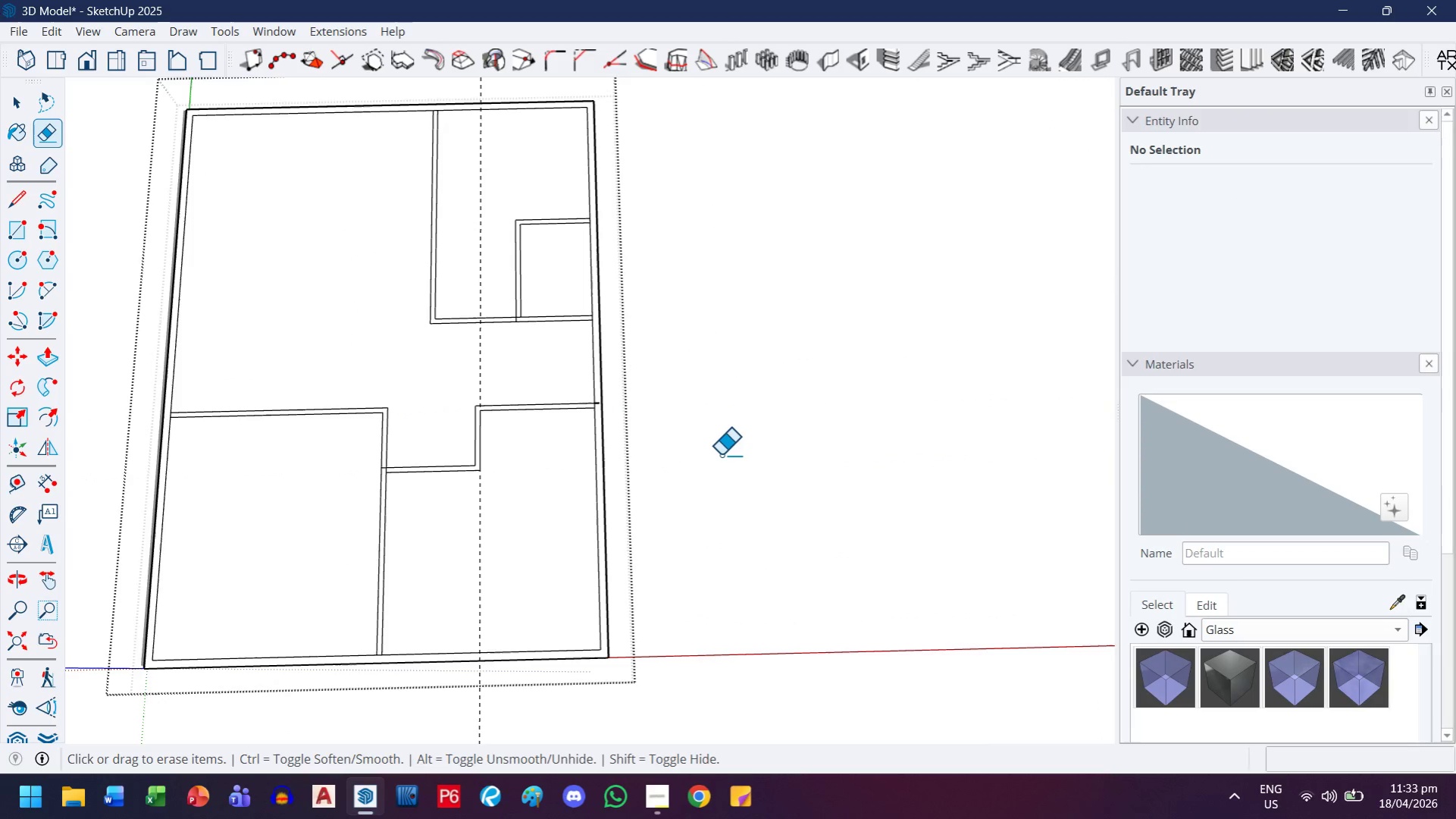 
key(H)
 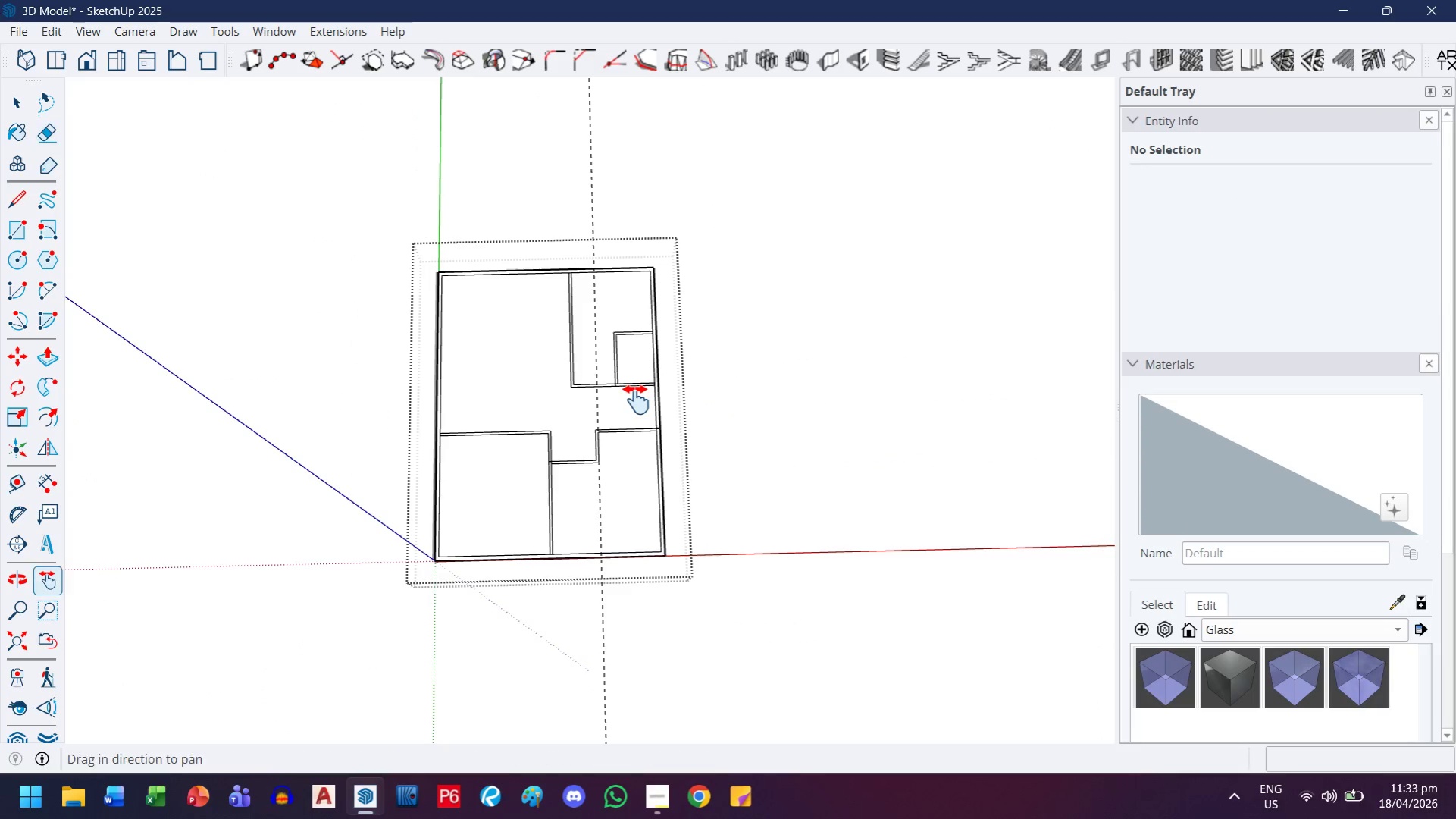 
left_click_drag(start_coordinate=[636, 400], to_coordinate=[651, 532])
 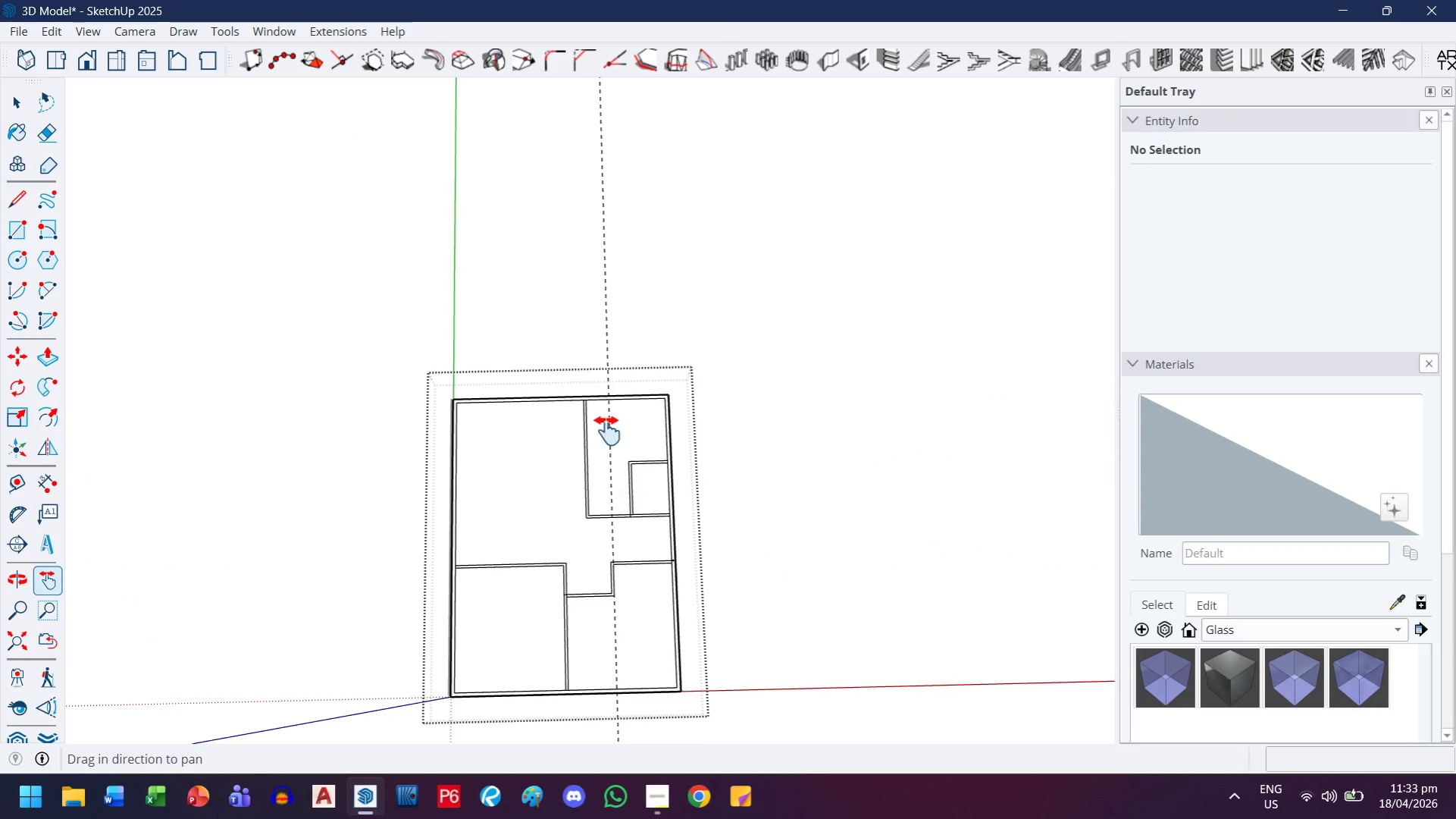 
scroll: coordinate [721, 454], scroll_direction: down, amount: 8.0
 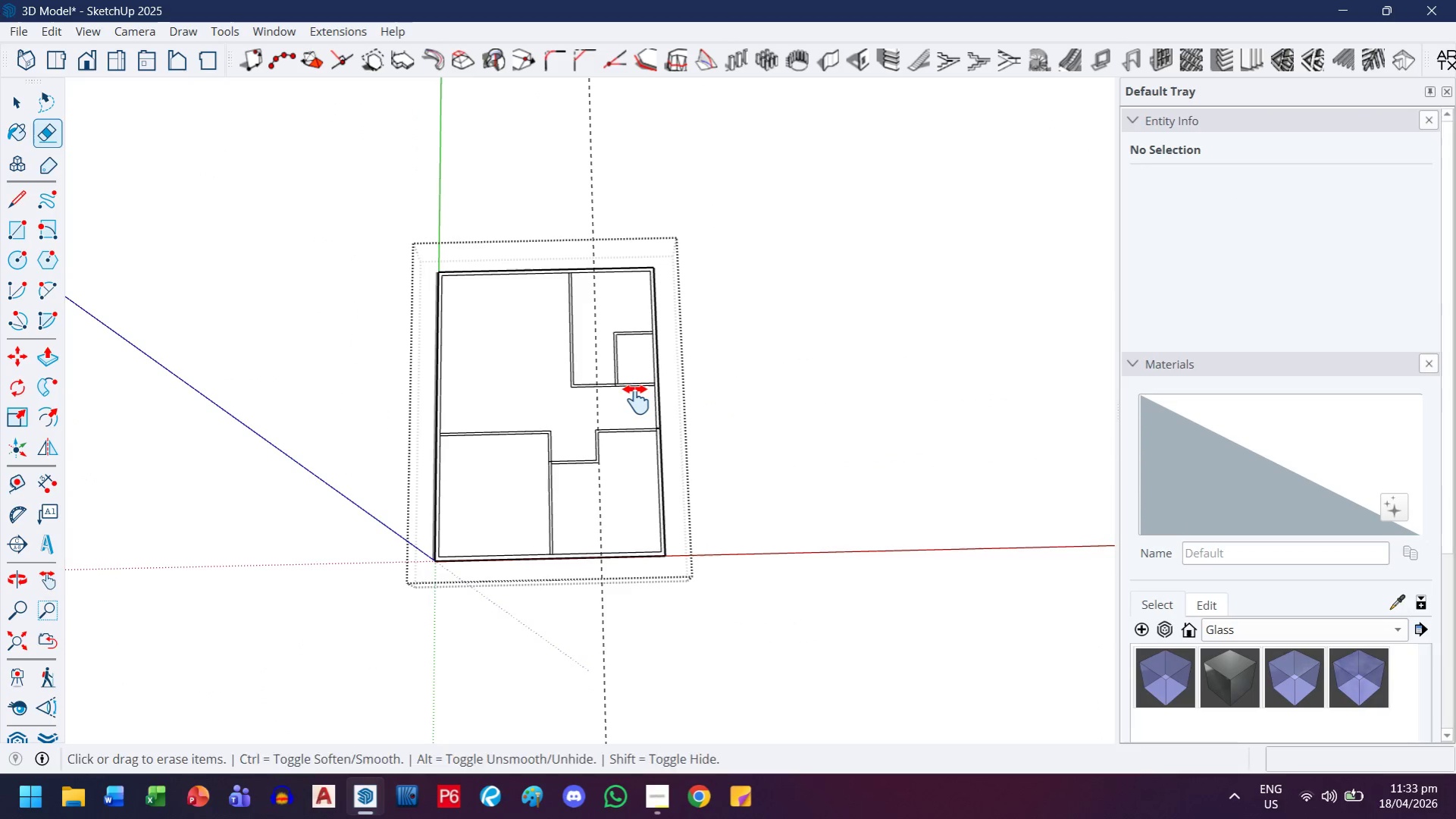 
key(Escape)
 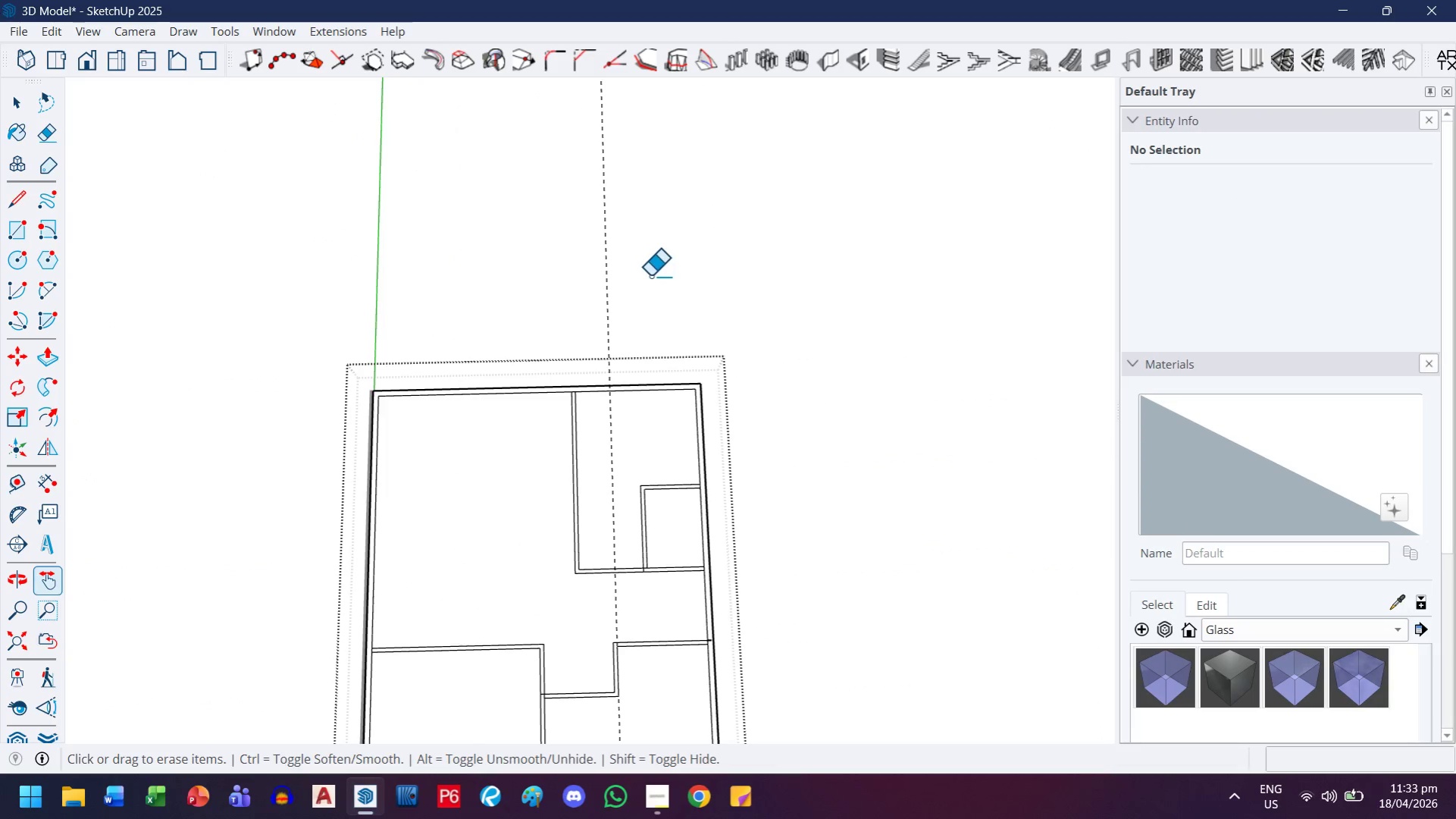 
left_click_drag(start_coordinate=[650, 275], to_coordinate=[534, 278])
 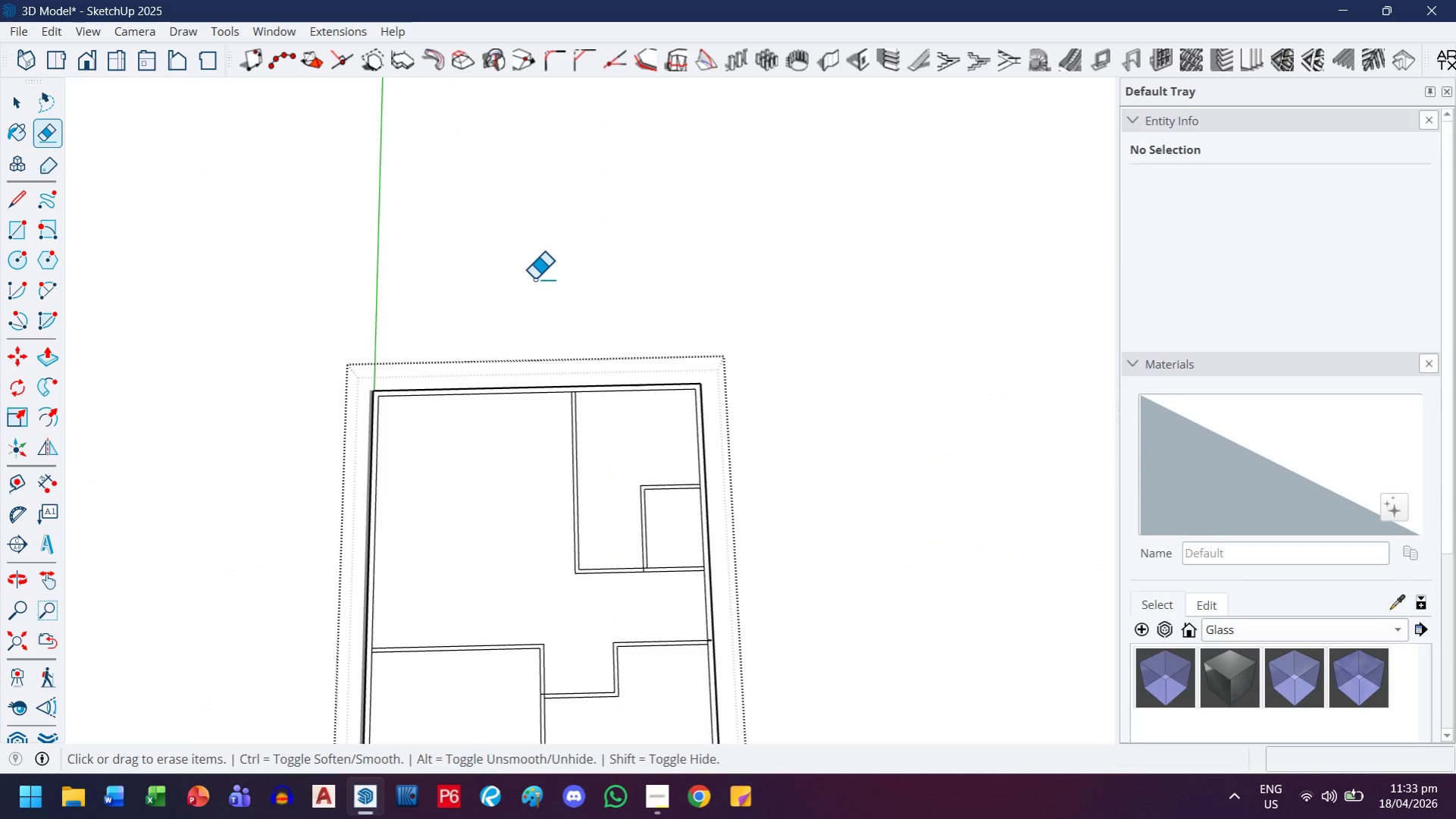 
scroll: coordinate [606, 413], scroll_direction: up, amount: 4.0
 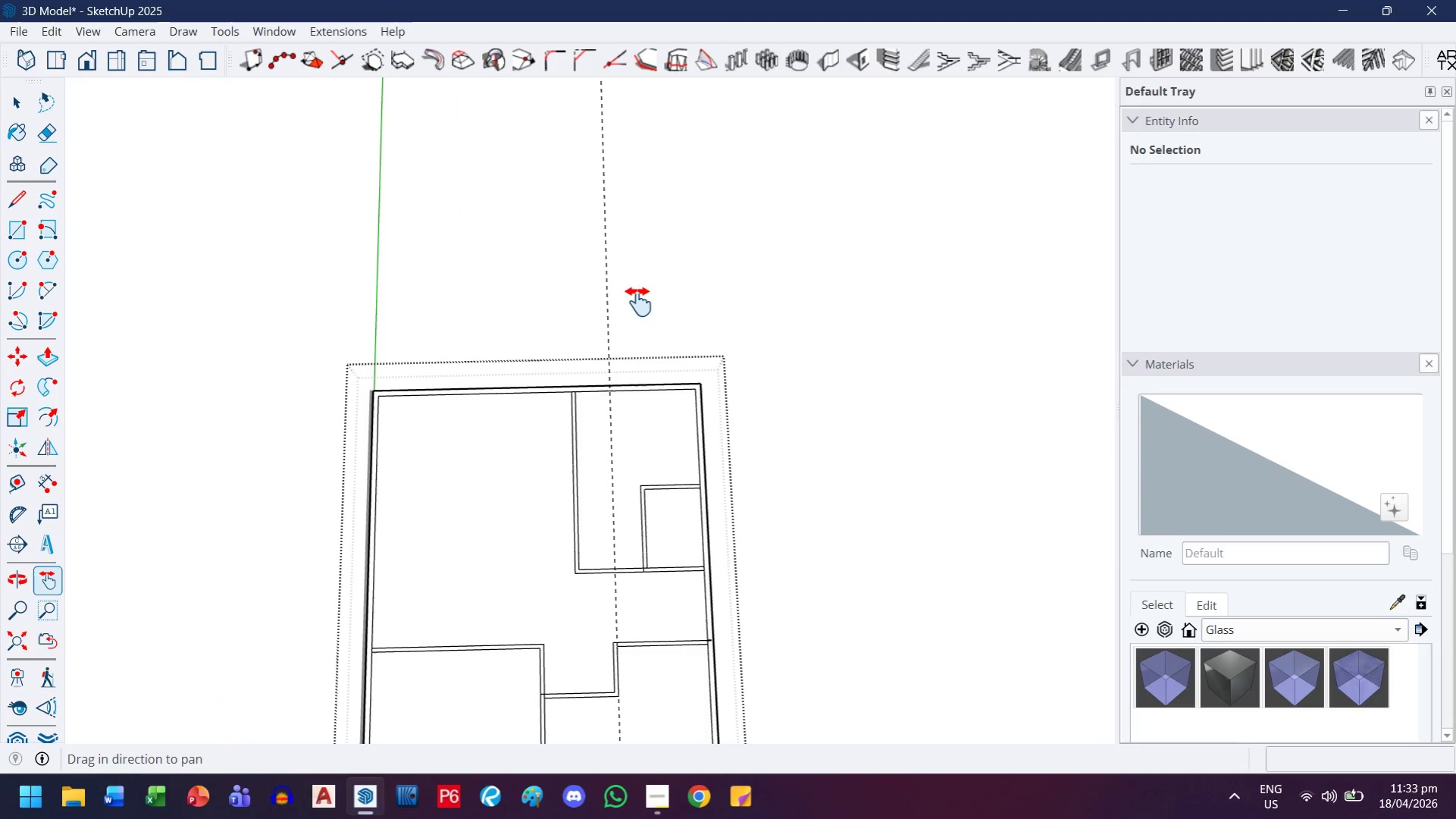 
key(H)
 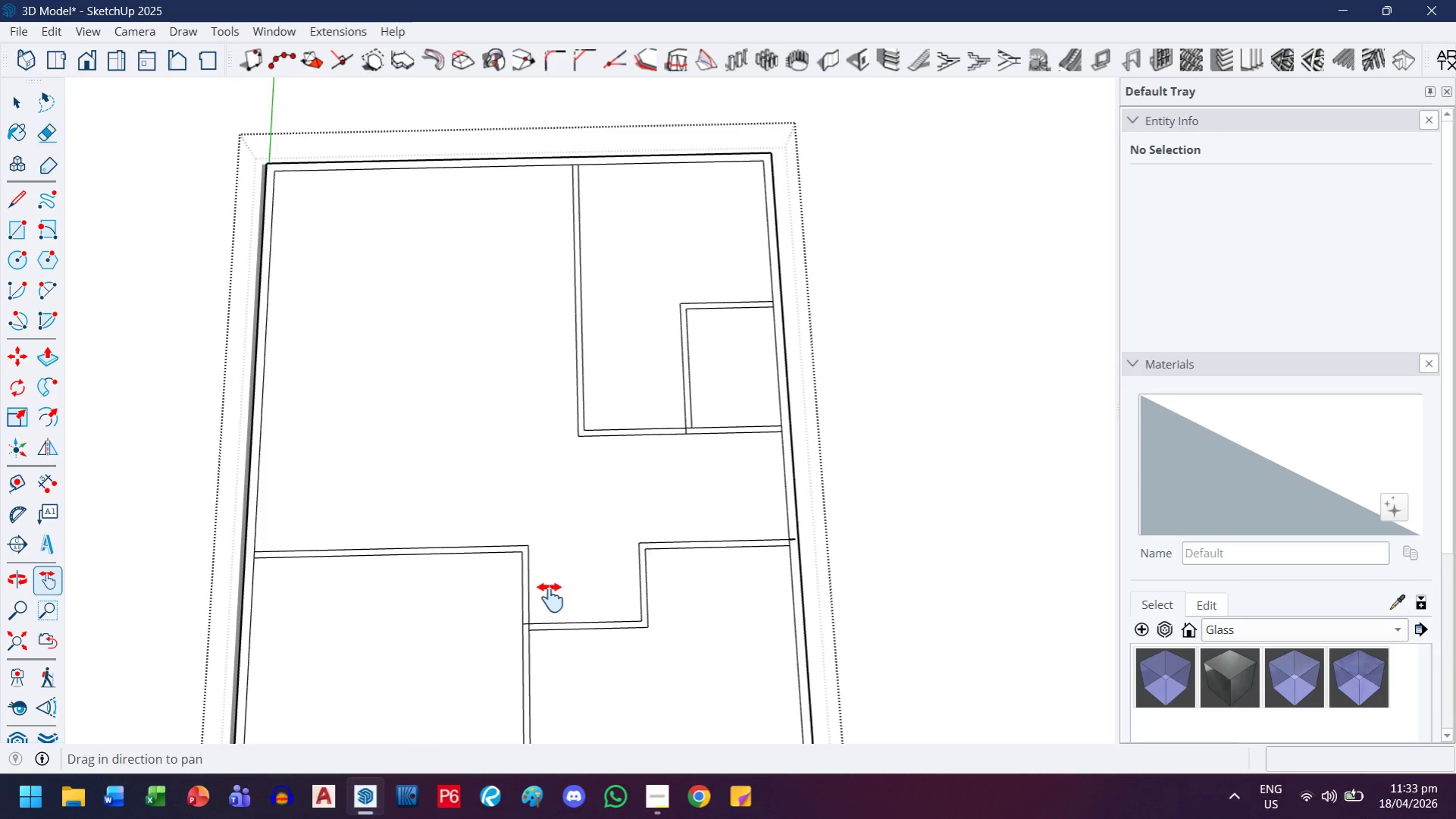 
left_click_drag(start_coordinate=[548, 604], to_coordinate=[632, 387])
 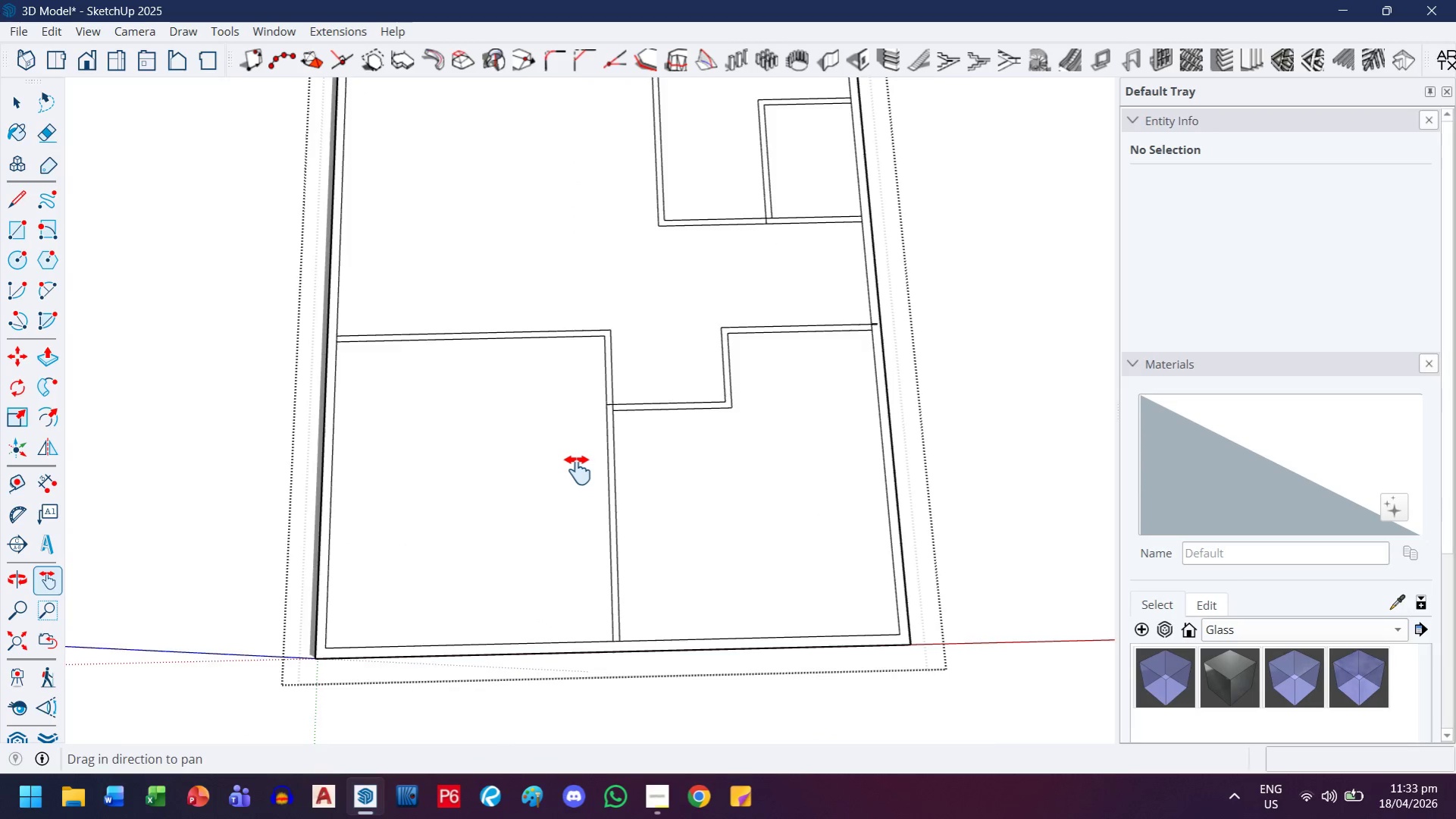 
scroll: coordinate [550, 600], scroll_direction: up, amount: 4.0
 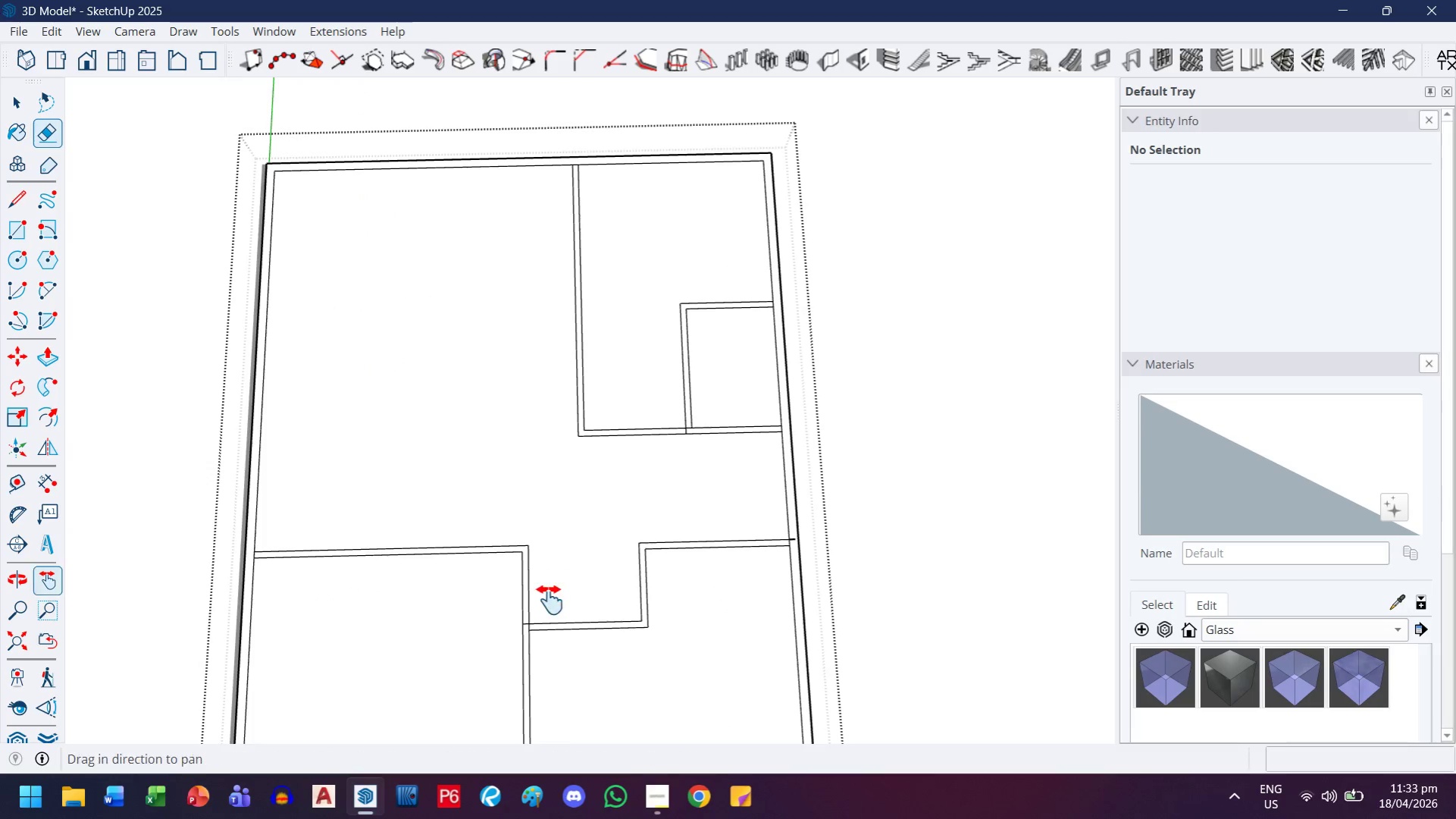 
key(Escape)
 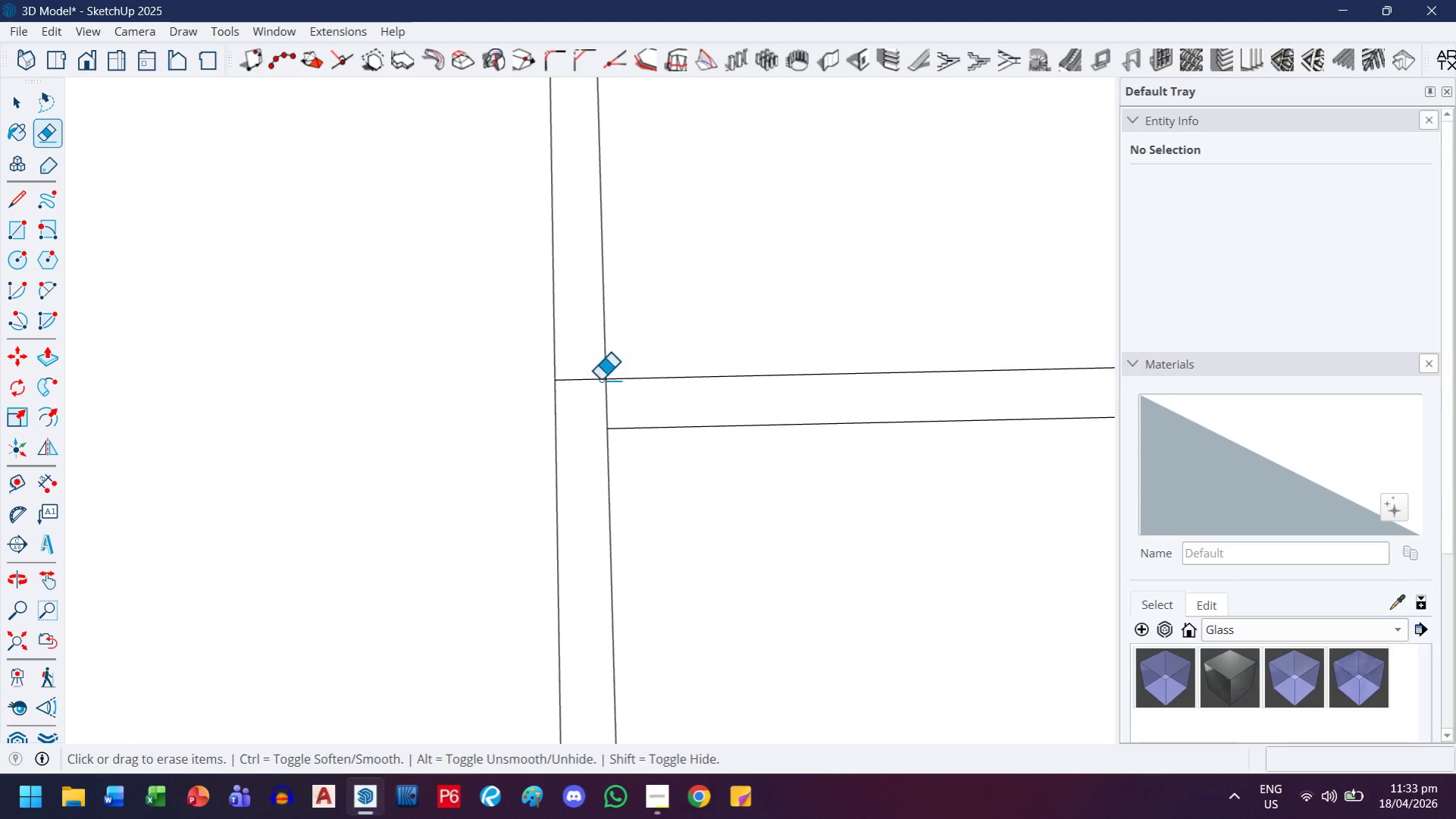 
scroll: coordinate [631, 371], scroll_direction: up, amount: 20.0
 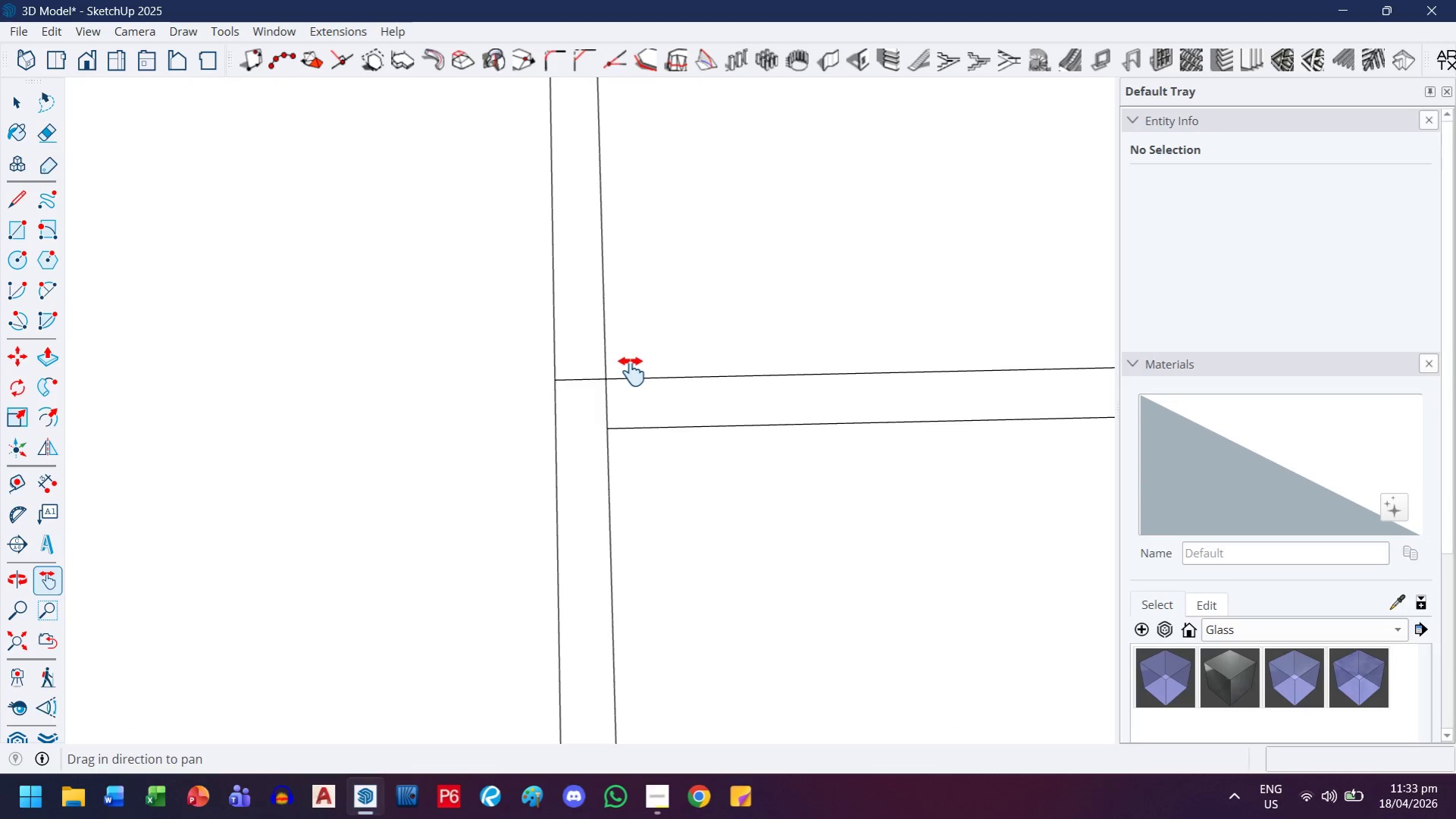 
type(eh)
 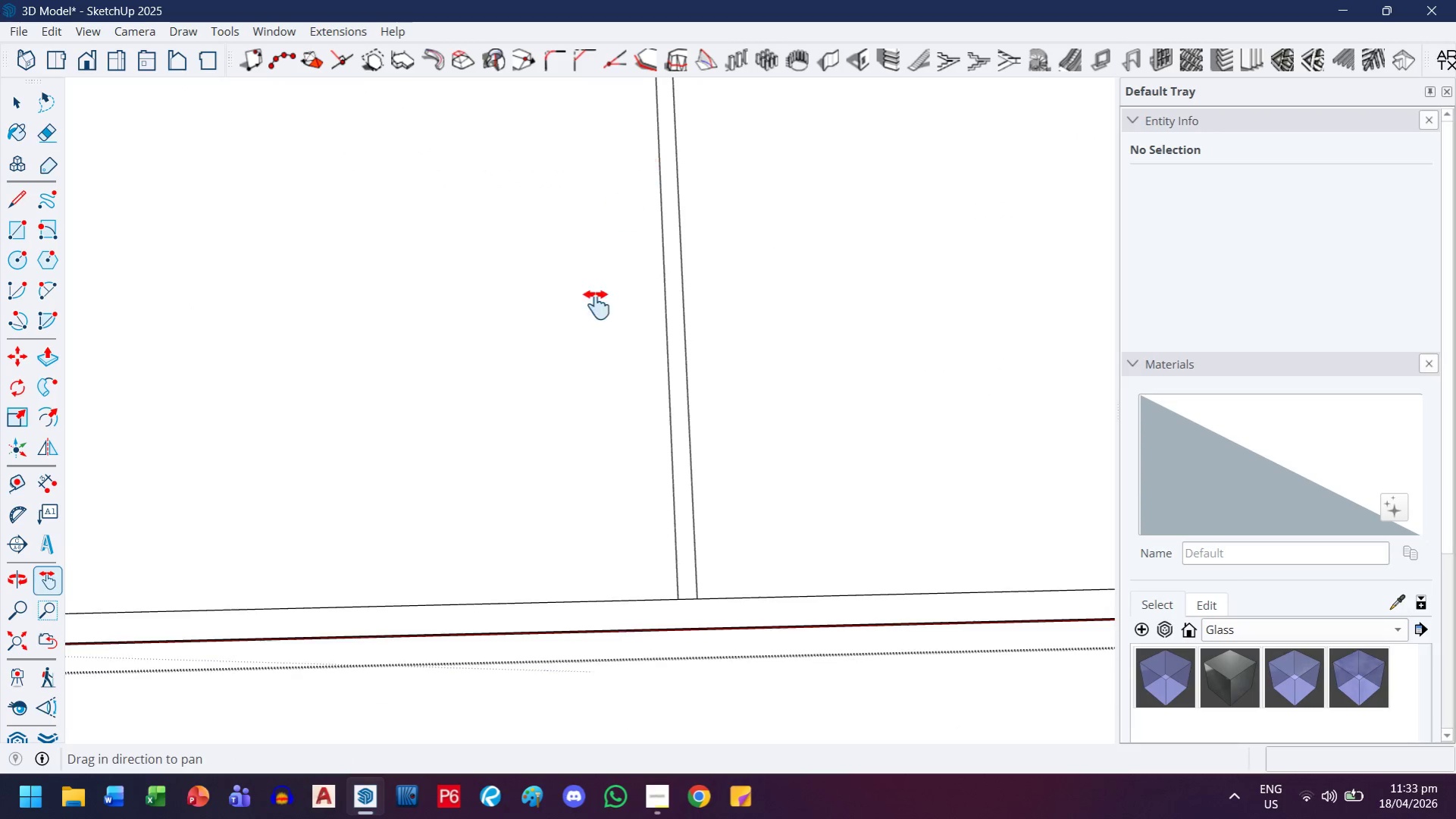 
left_click_drag(start_coordinate=[589, 365], to_coordinate=[612, 413])
 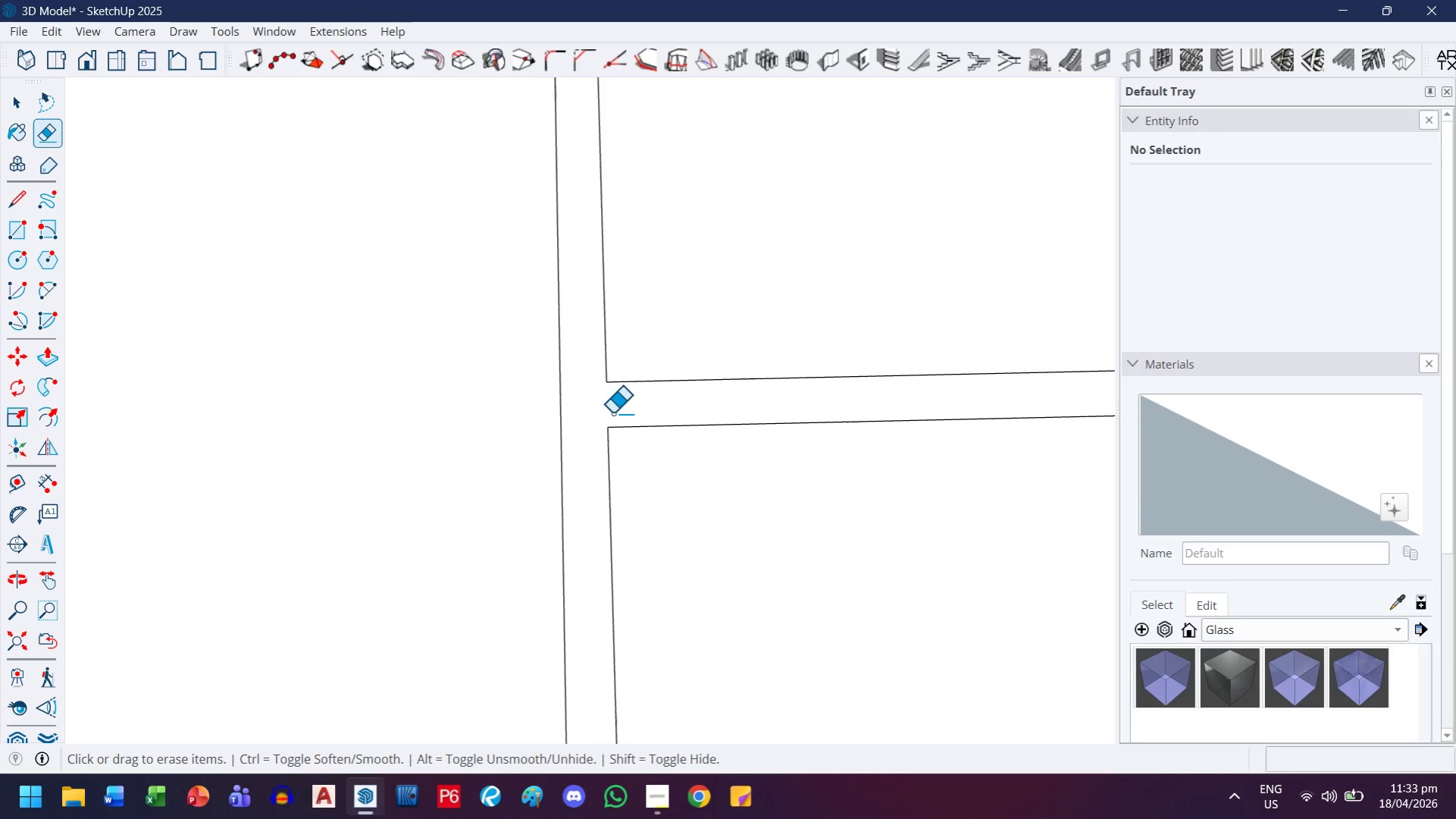 
left_click_drag(start_coordinate=[580, 594], to_coordinate=[639, 154])
 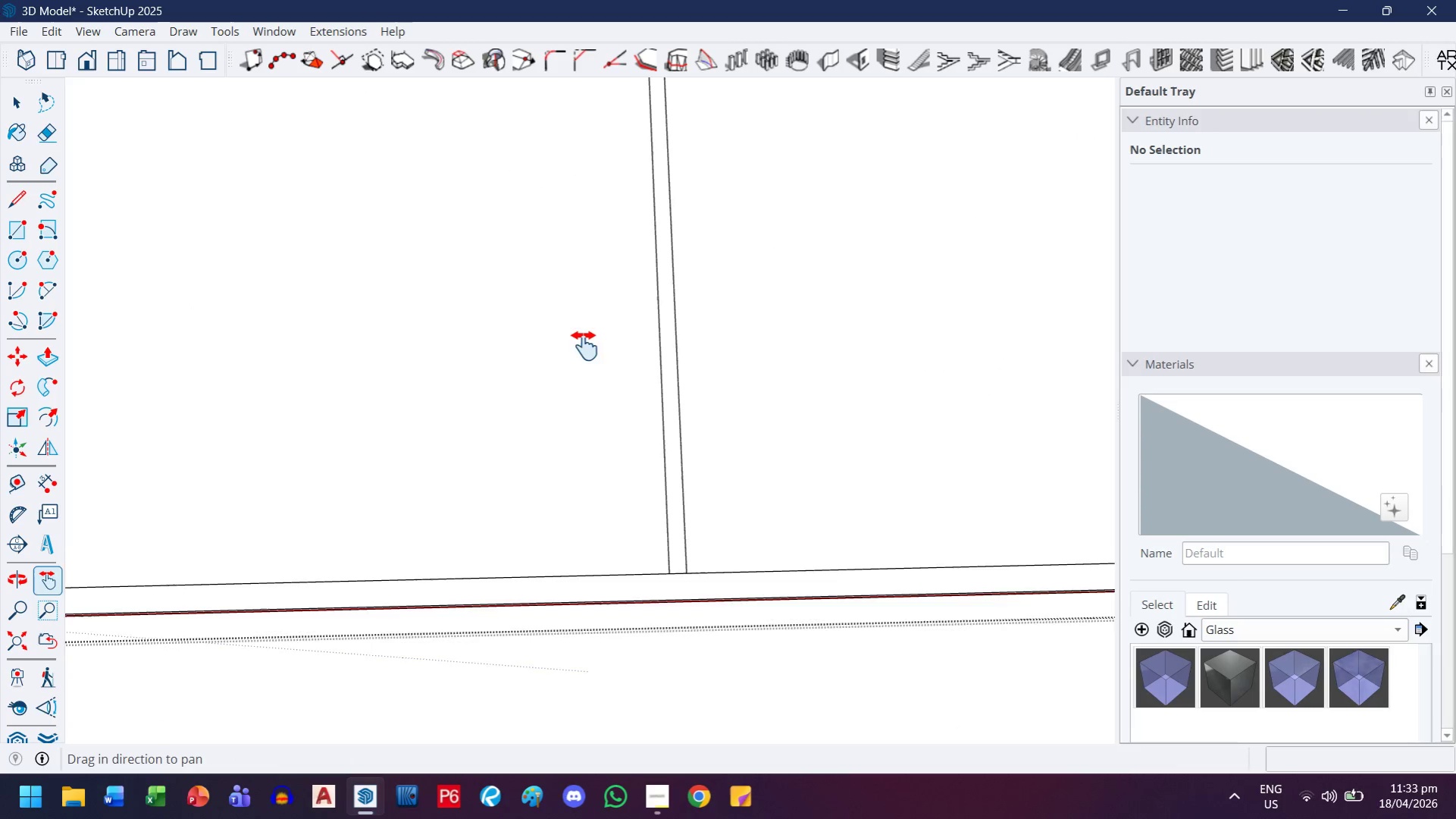 
scroll: coordinate [613, 412], scroll_direction: down, amount: 12.0
 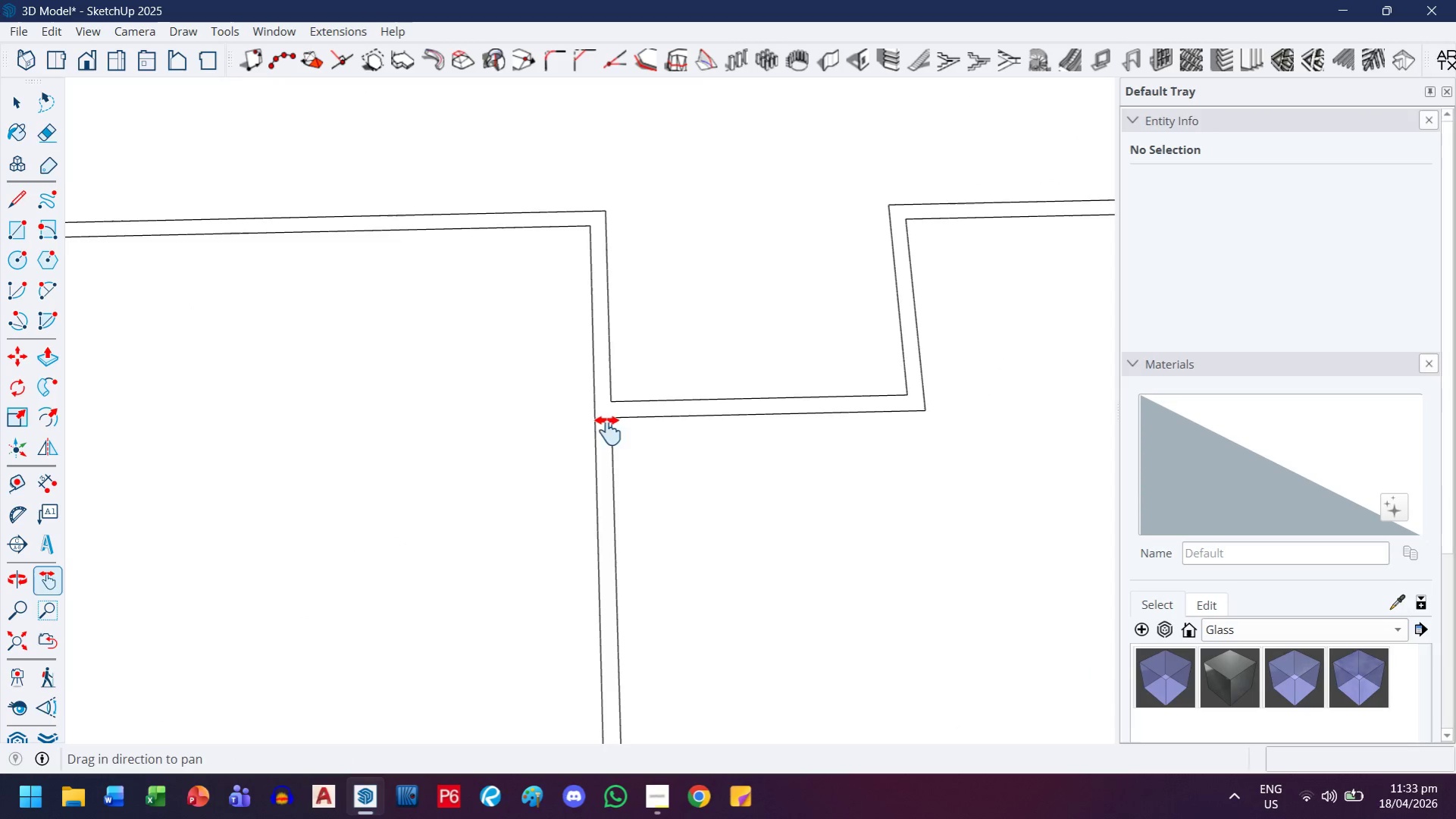 
key(Escape)
 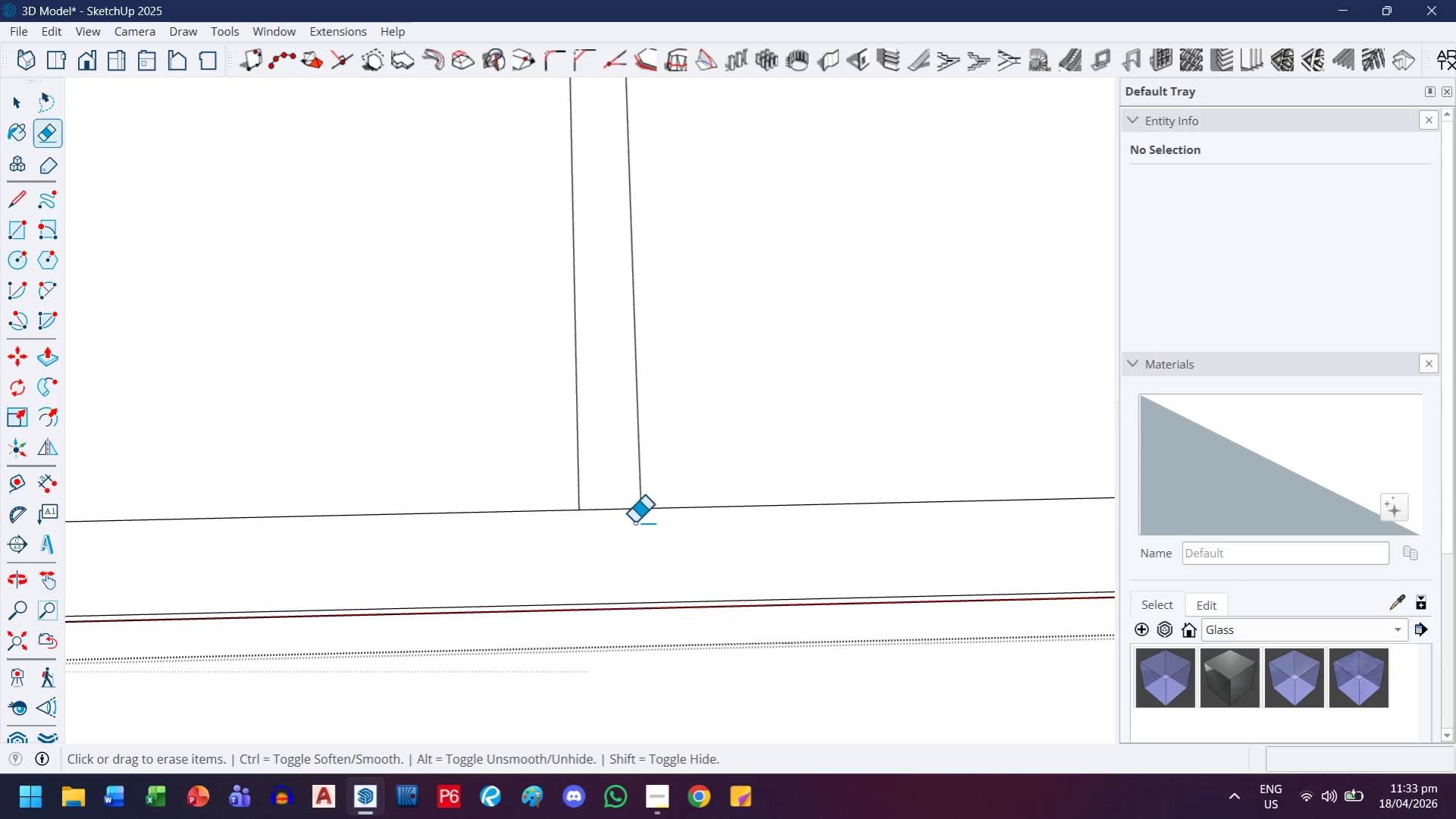 
left_click_drag(start_coordinate=[640, 530], to_coordinate=[626, 510])
 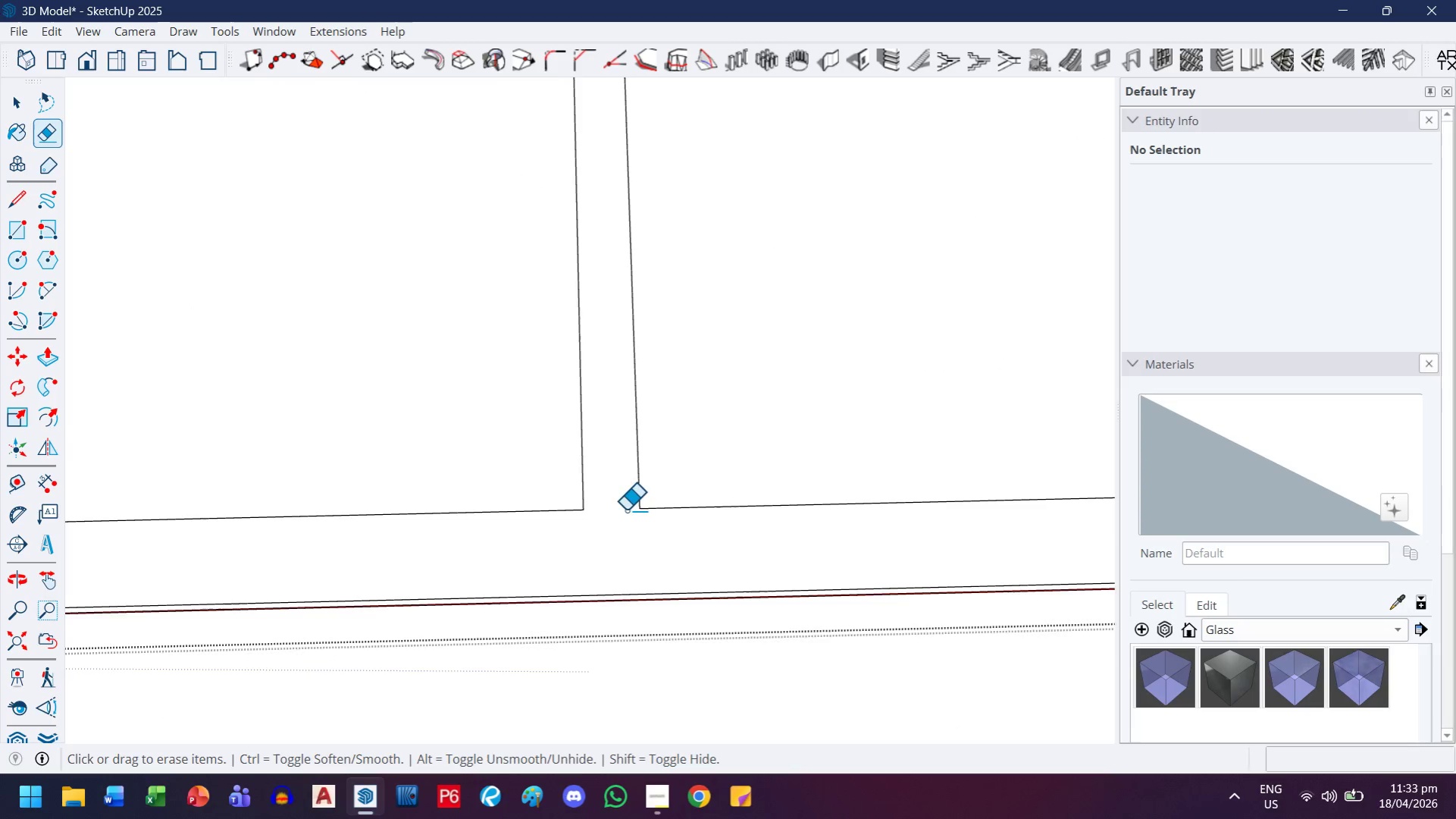 
scroll: coordinate [647, 580], scroll_direction: up, amount: 11.0
 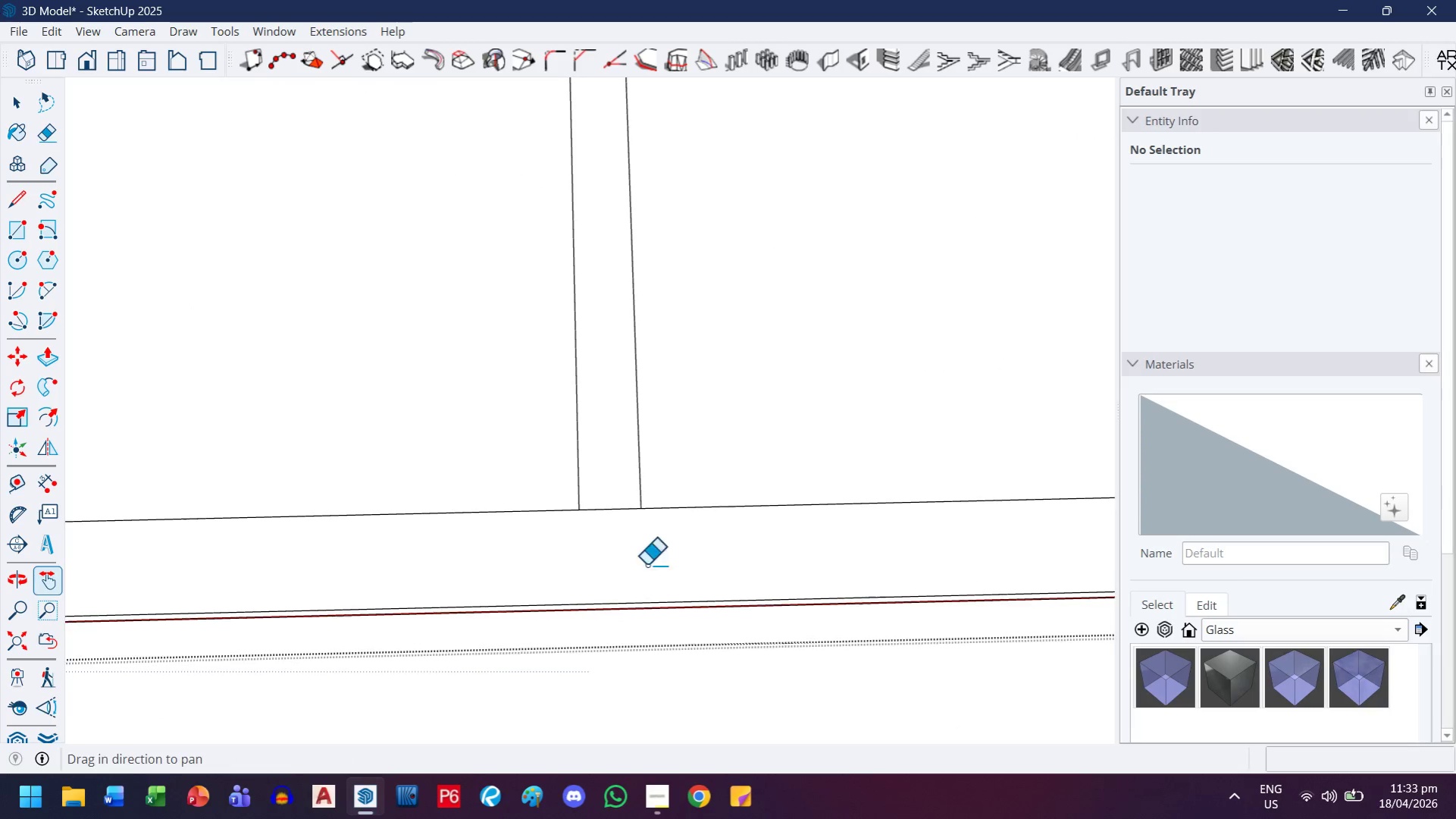 
key(H)
 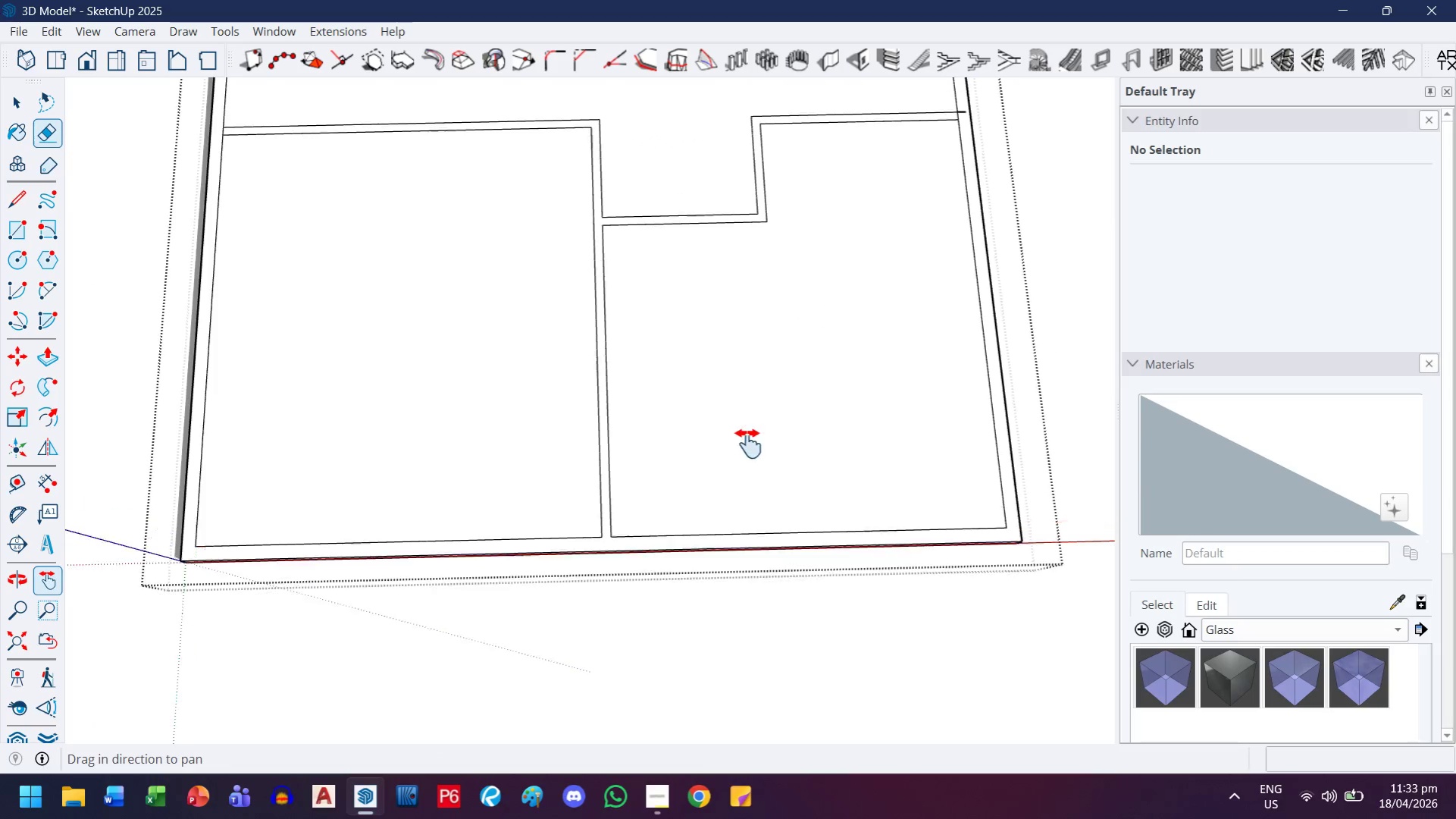 
left_click_drag(start_coordinate=[804, 325], to_coordinate=[717, 566])
 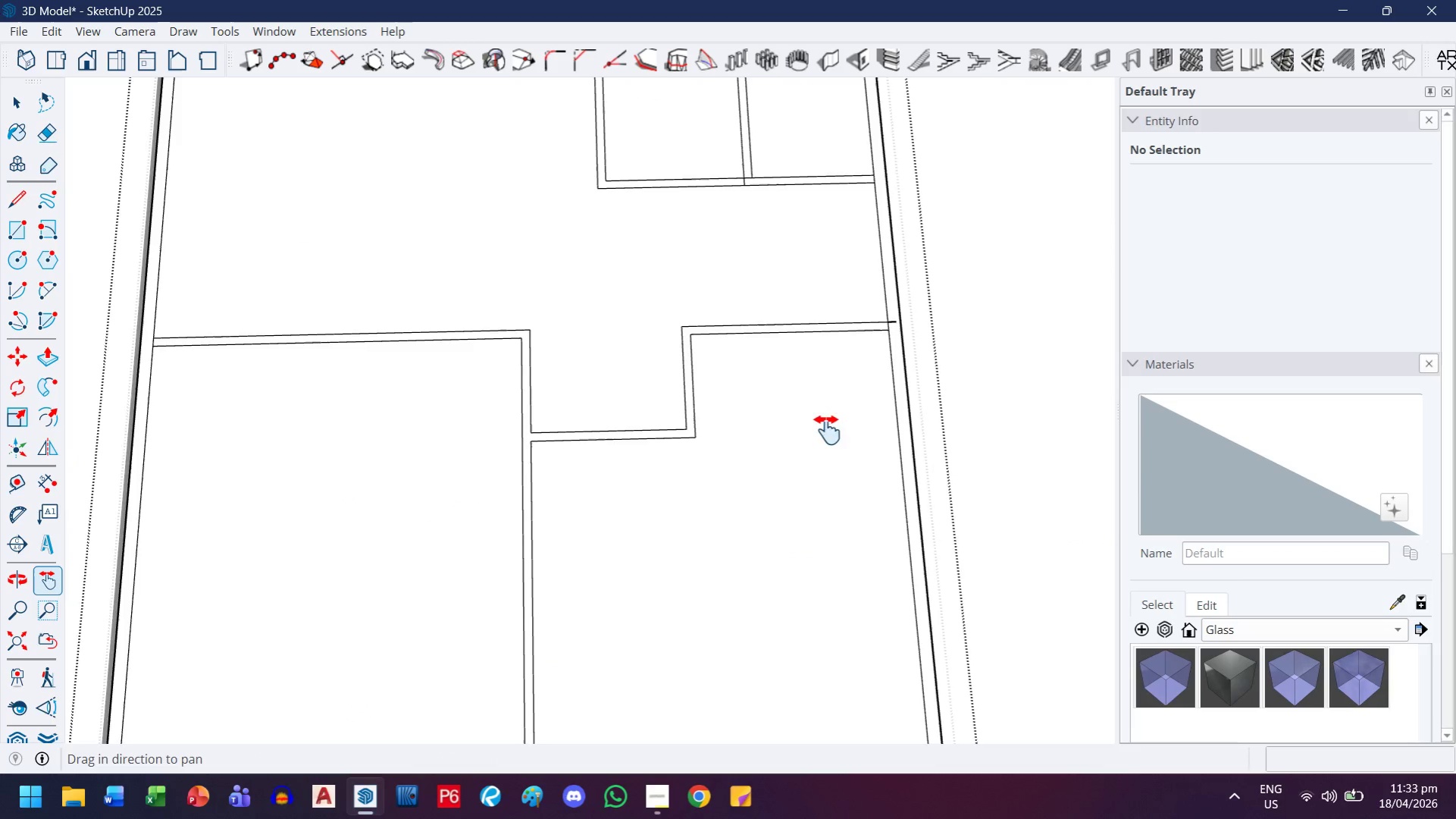 
scroll: coordinate [625, 513], scroll_direction: down, amount: 22.0
 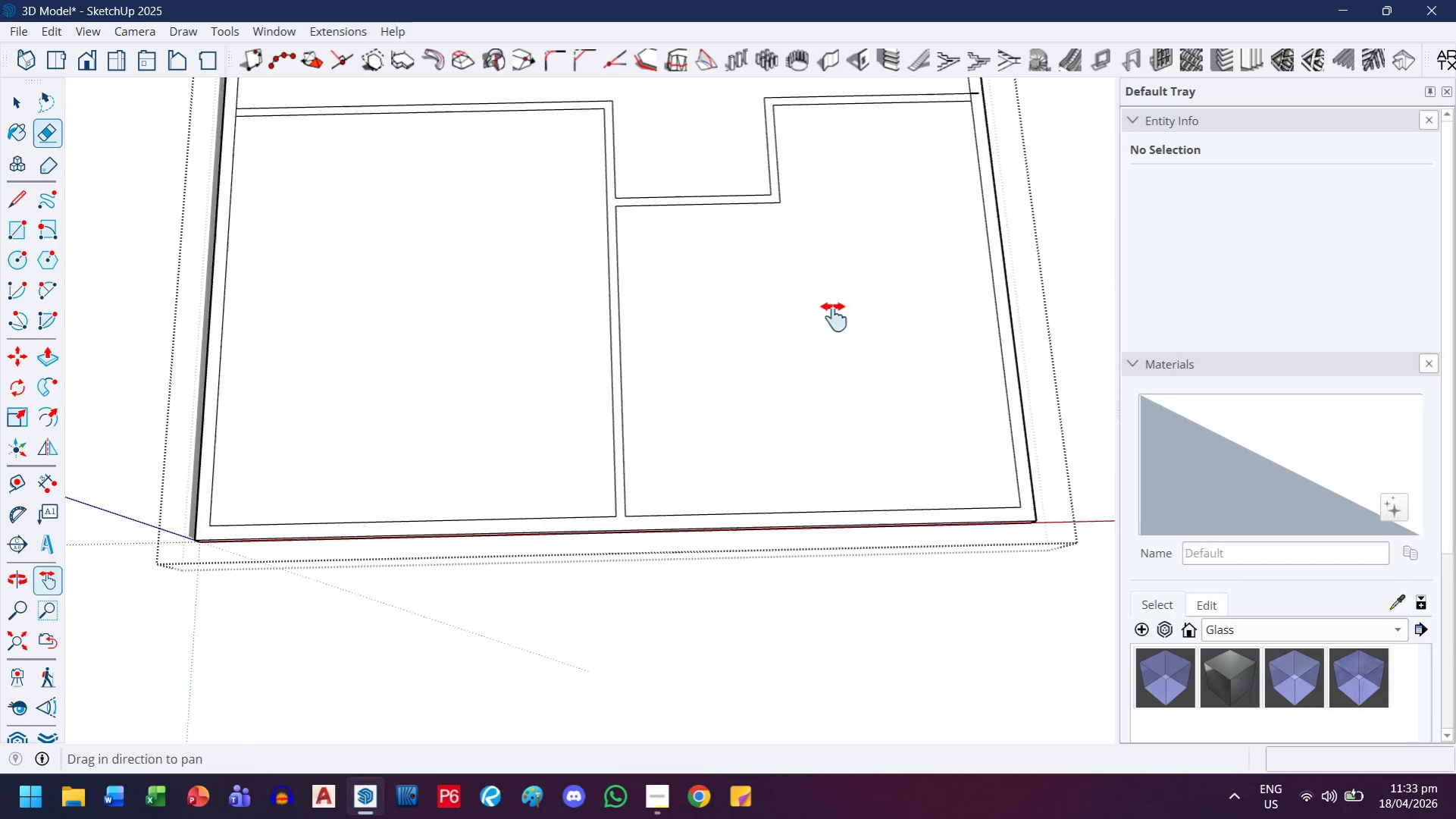 
left_click_drag(start_coordinate=[832, 416], to_coordinate=[800, 513])
 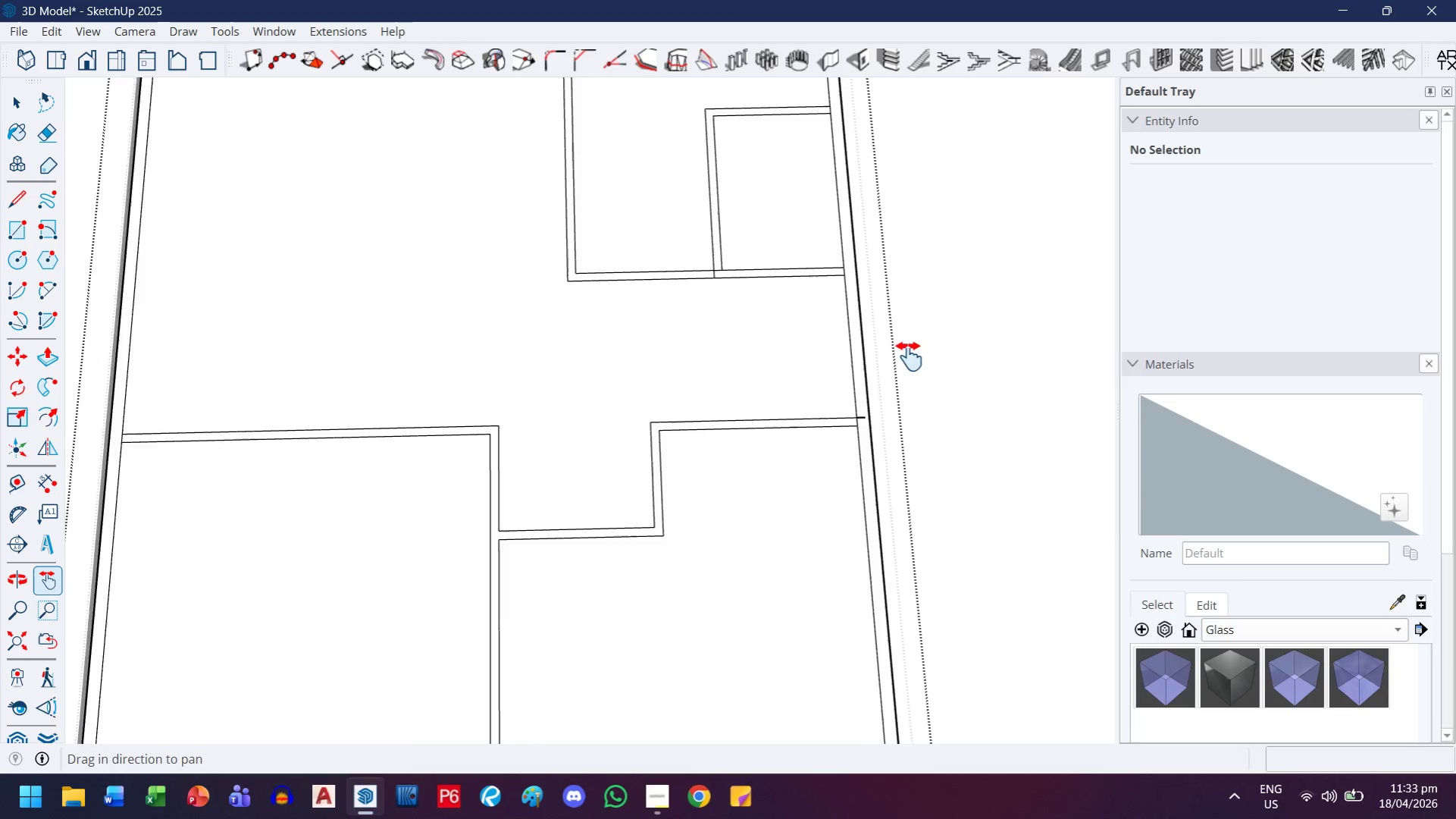 
key(Escape)
 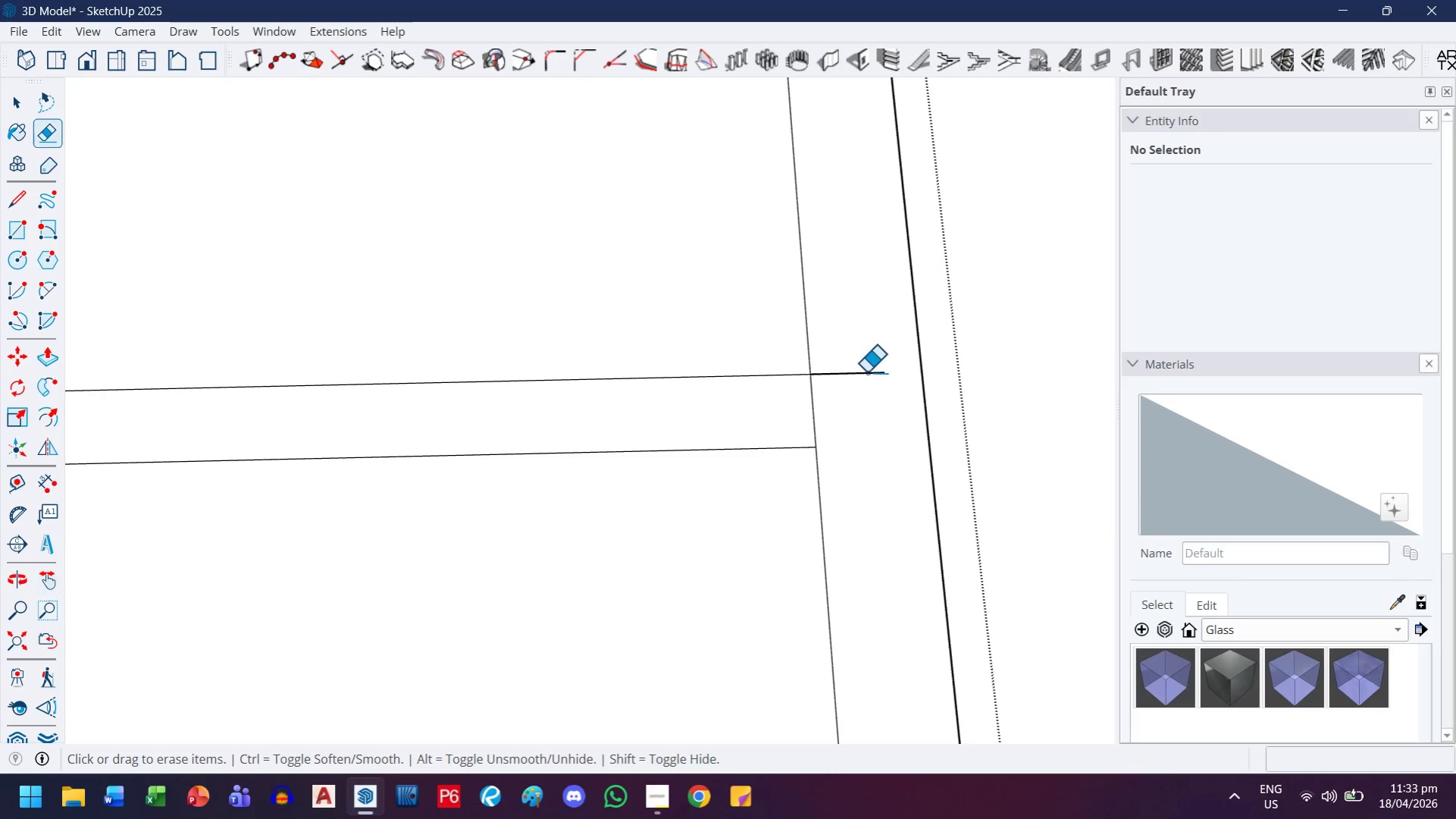 
left_click_drag(start_coordinate=[867, 366], to_coordinate=[793, 417])
 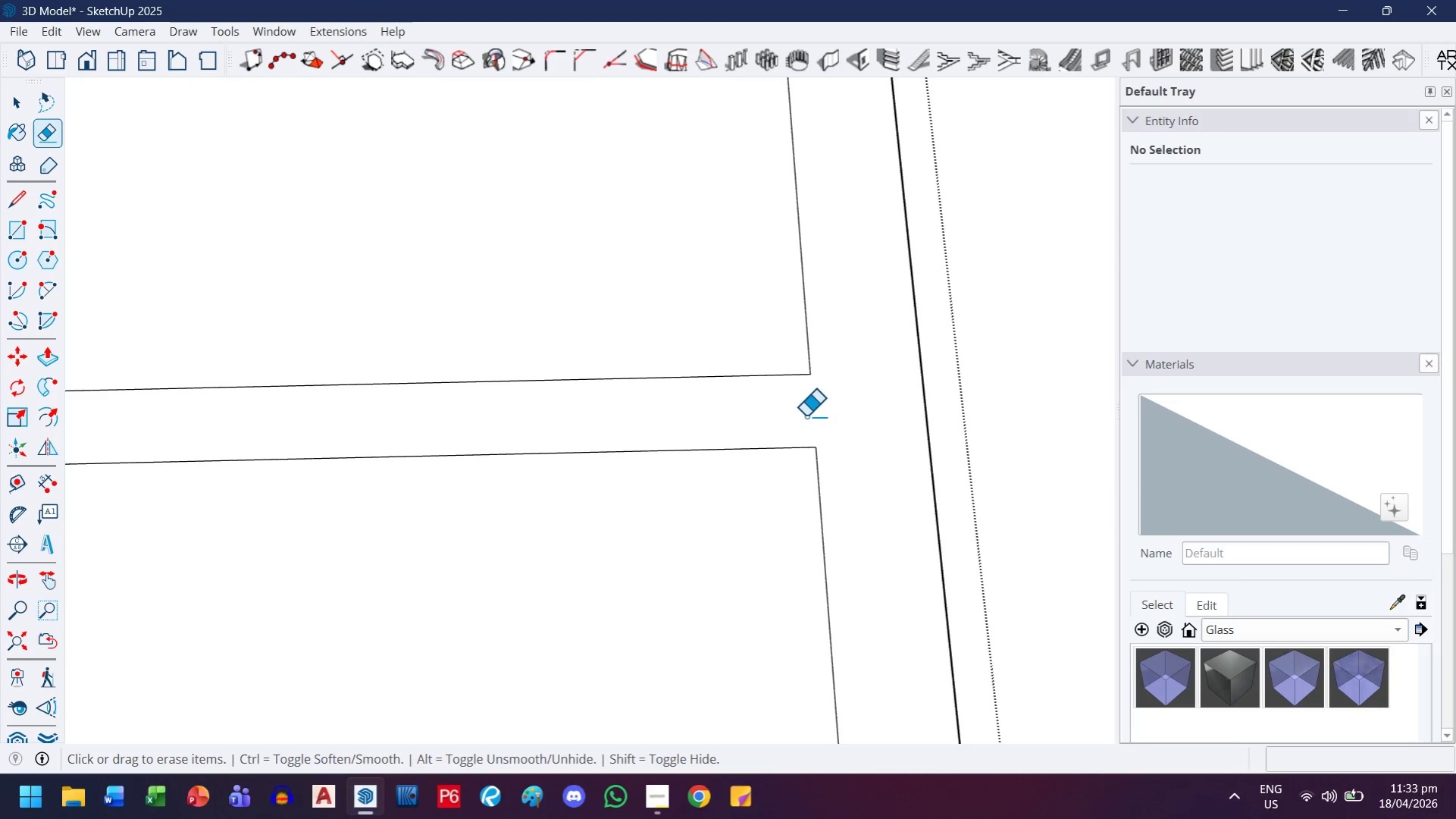 
scroll: coordinate [856, 424], scroll_direction: up, amount: 22.0
 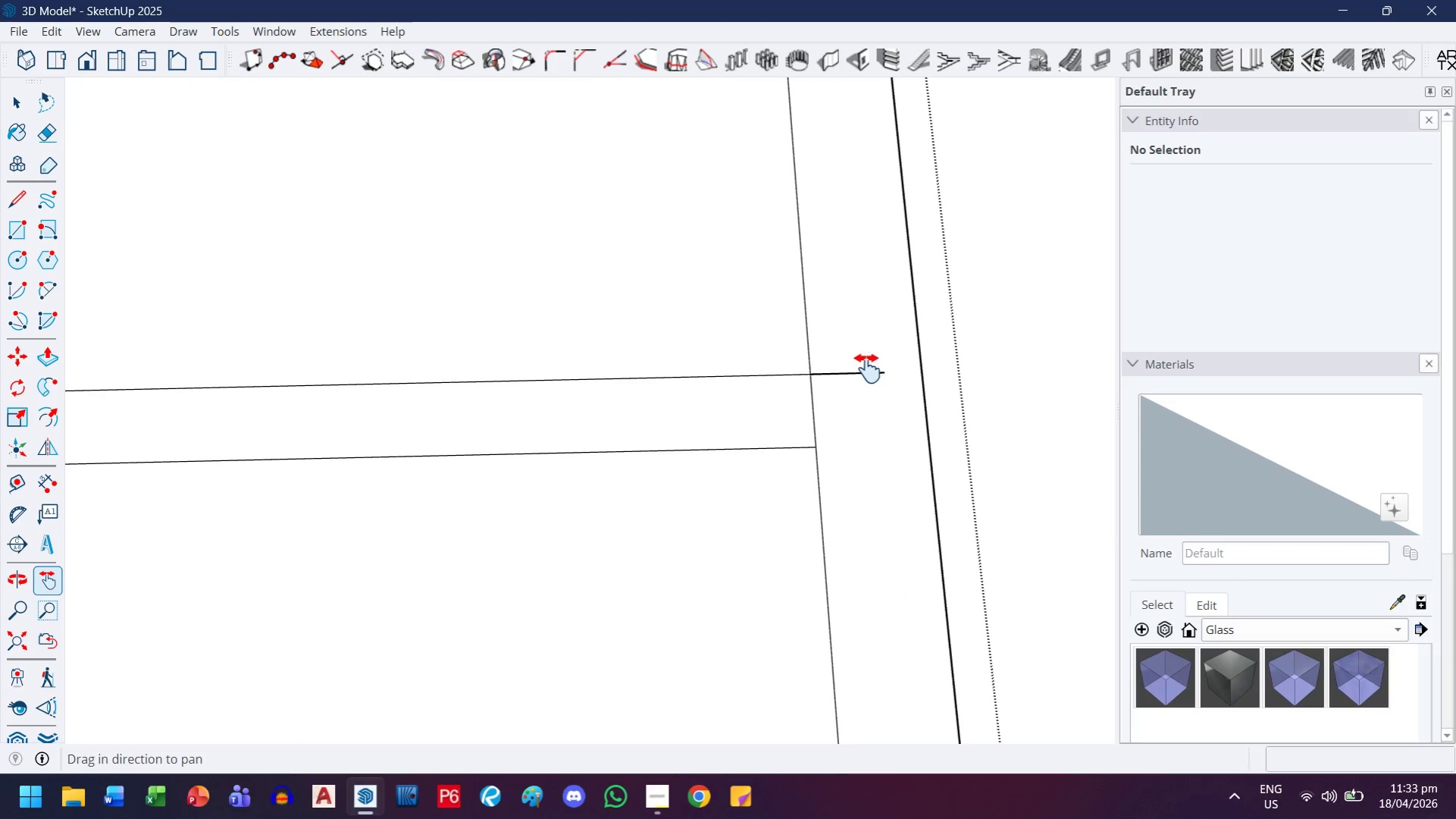 
key(H)
 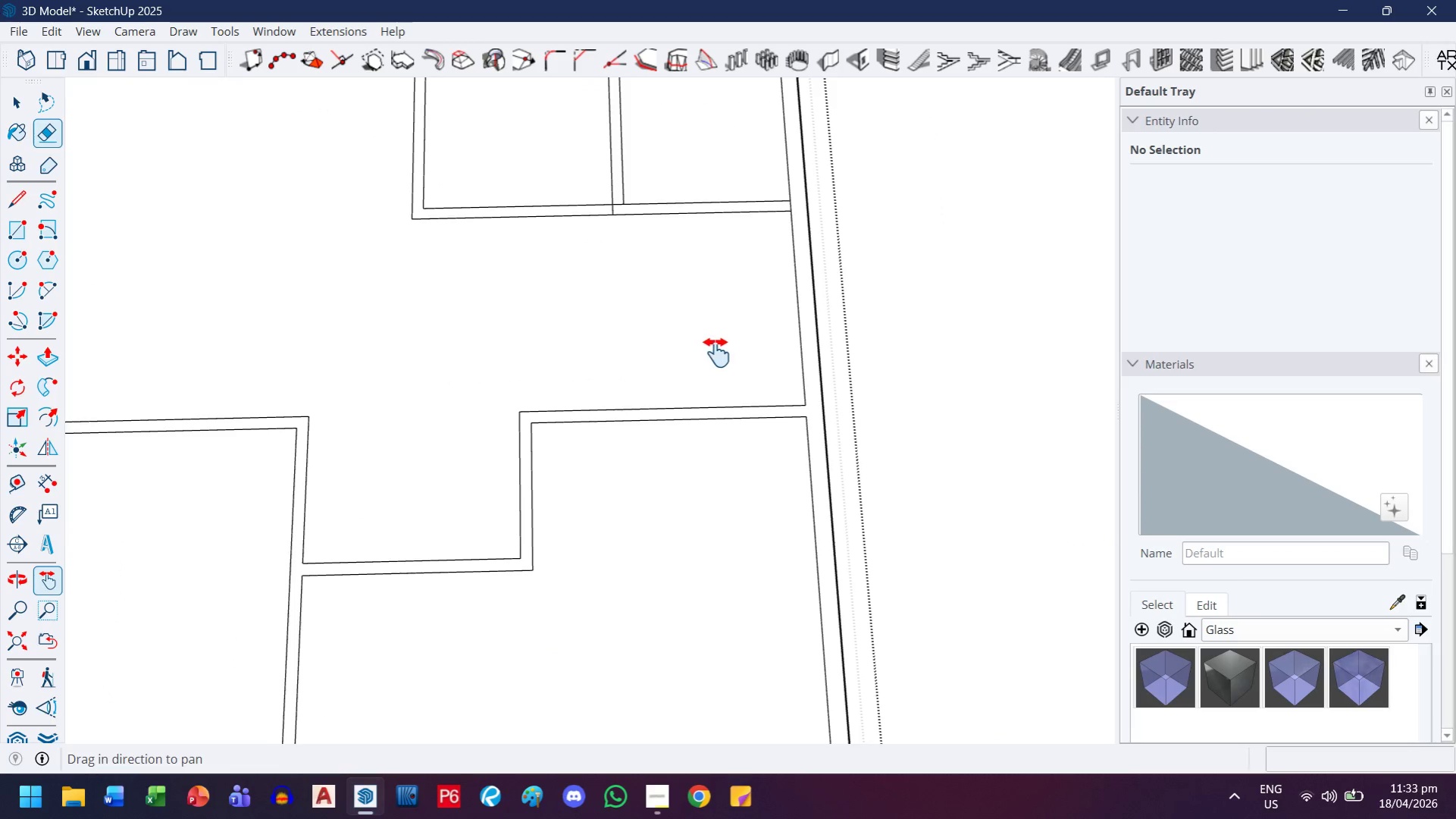 
left_click_drag(start_coordinate=[714, 359], to_coordinate=[749, 593])
 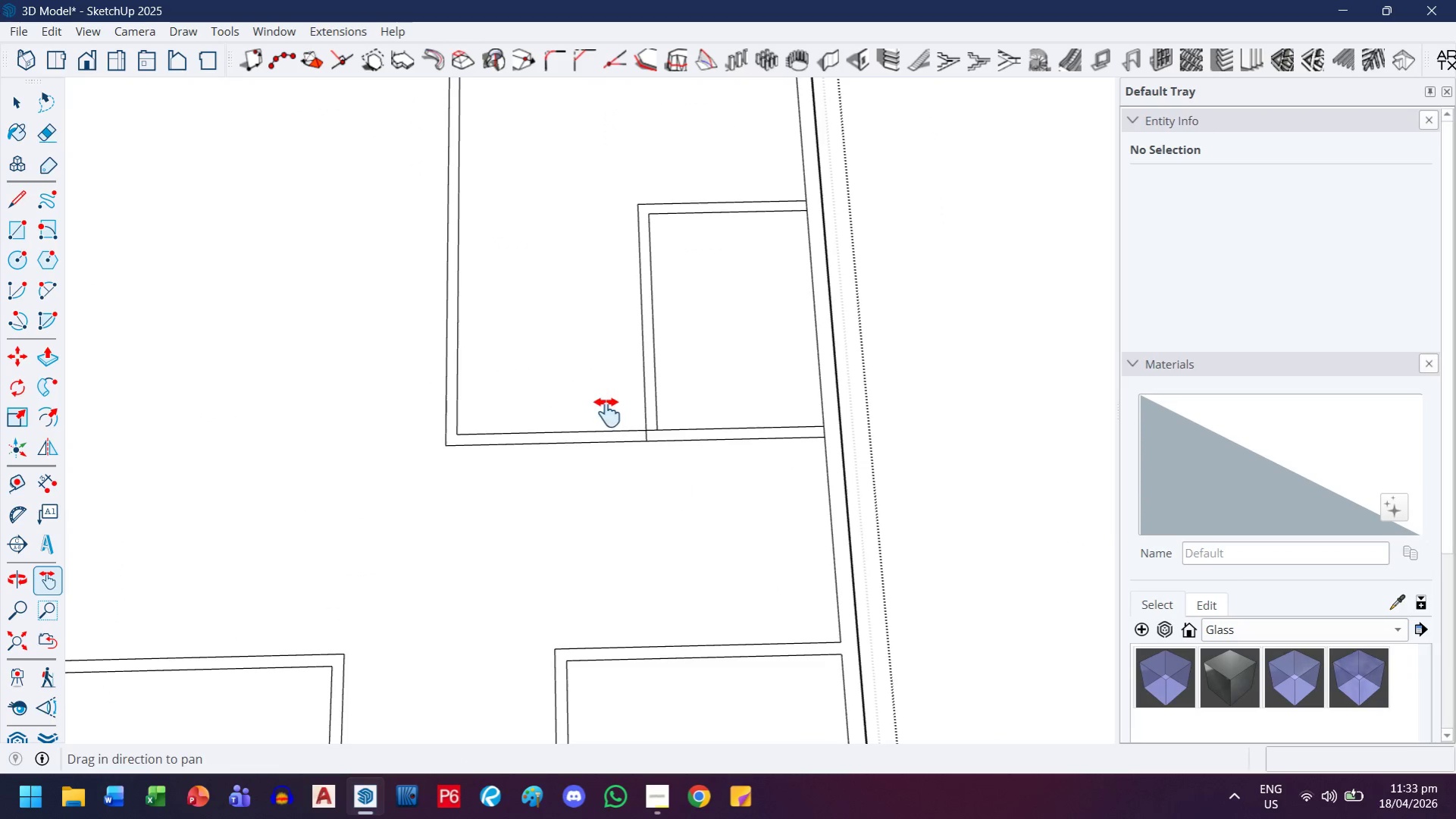 
scroll: coordinate [804, 409], scroll_direction: down, amount: 20.0
 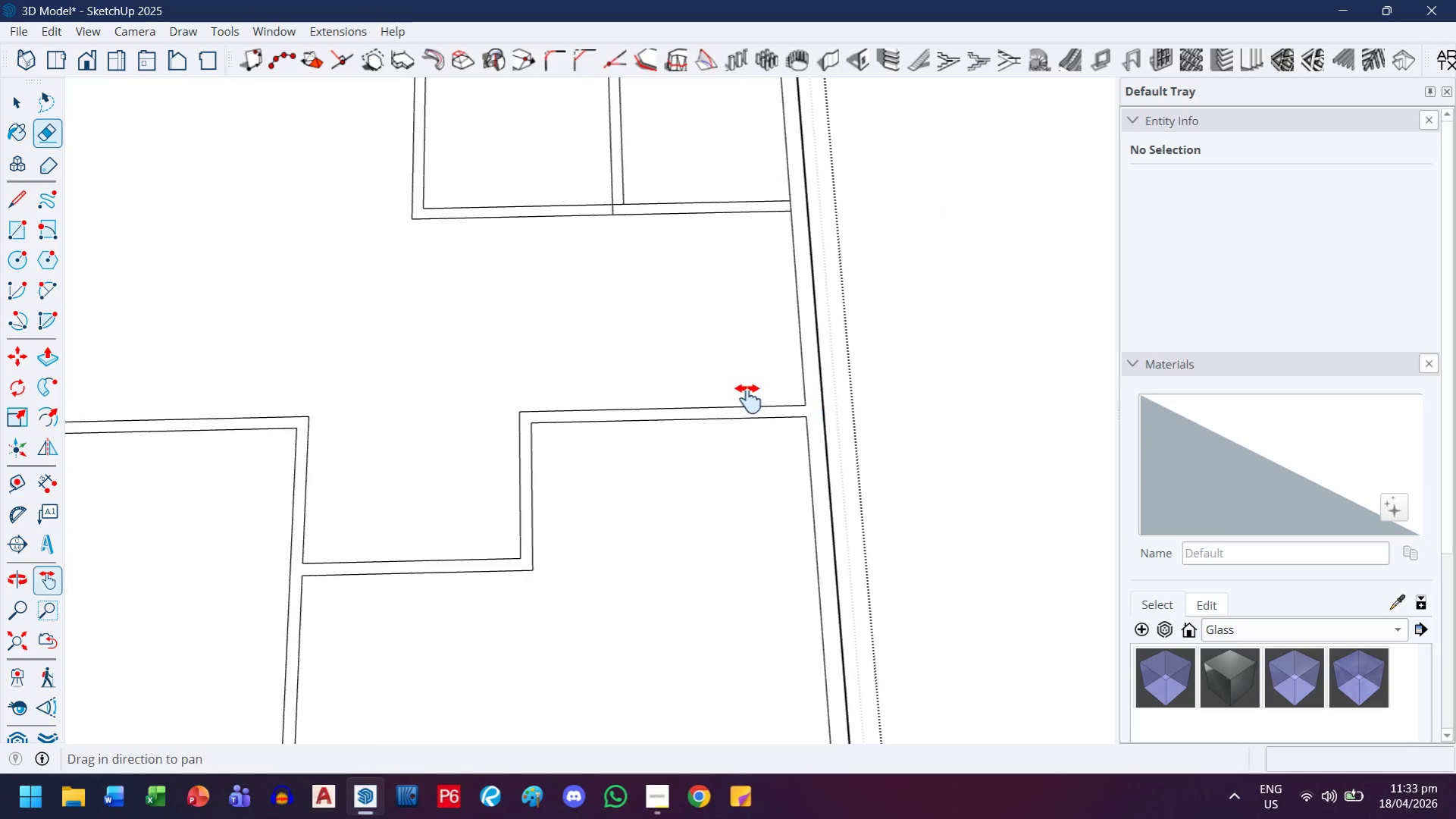 
key(Escape)
 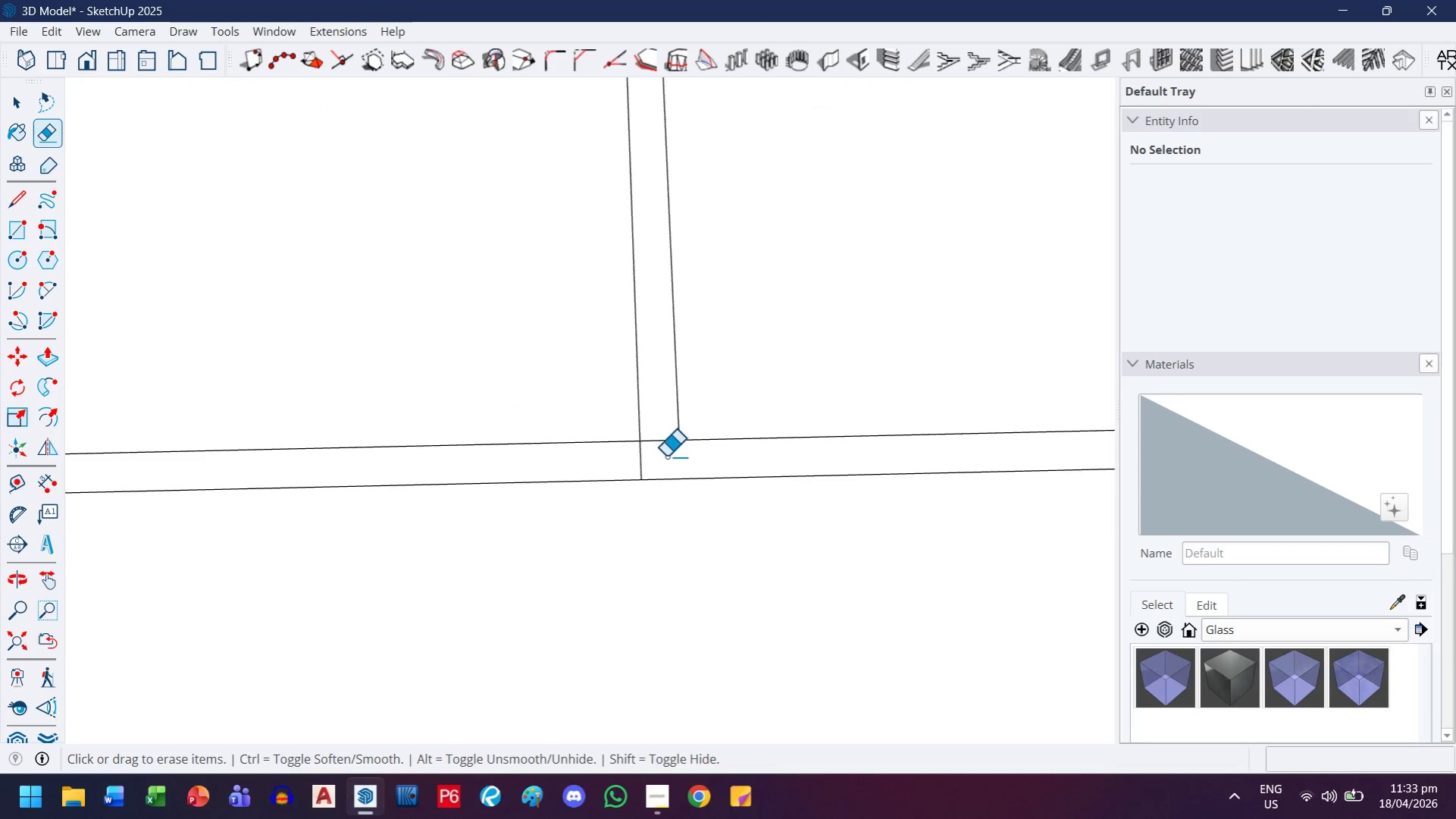 
left_click_drag(start_coordinate=[666, 457], to_coordinate=[622, 467])
 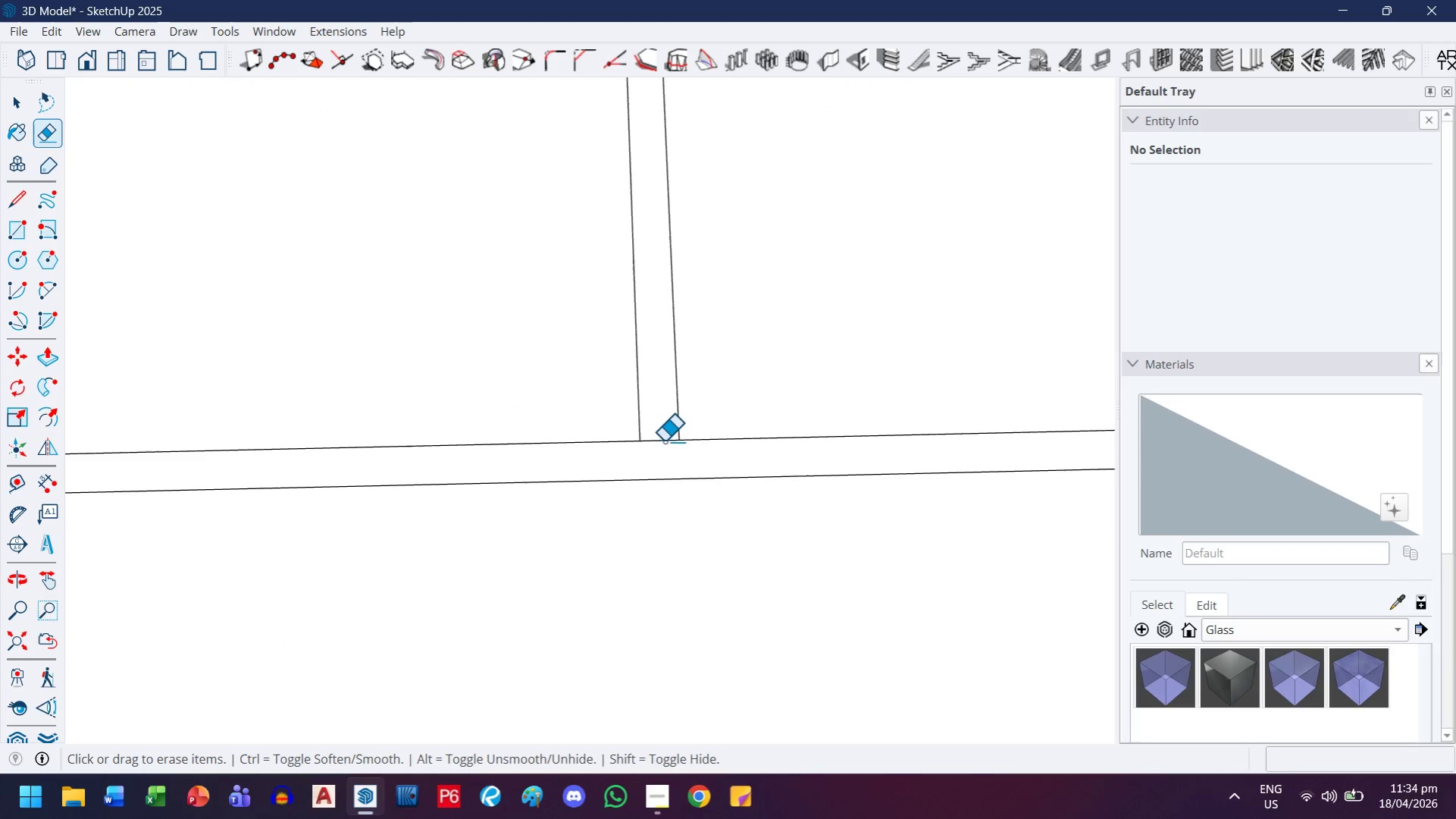 
scroll: coordinate [685, 440], scroll_direction: up, amount: 12.0
 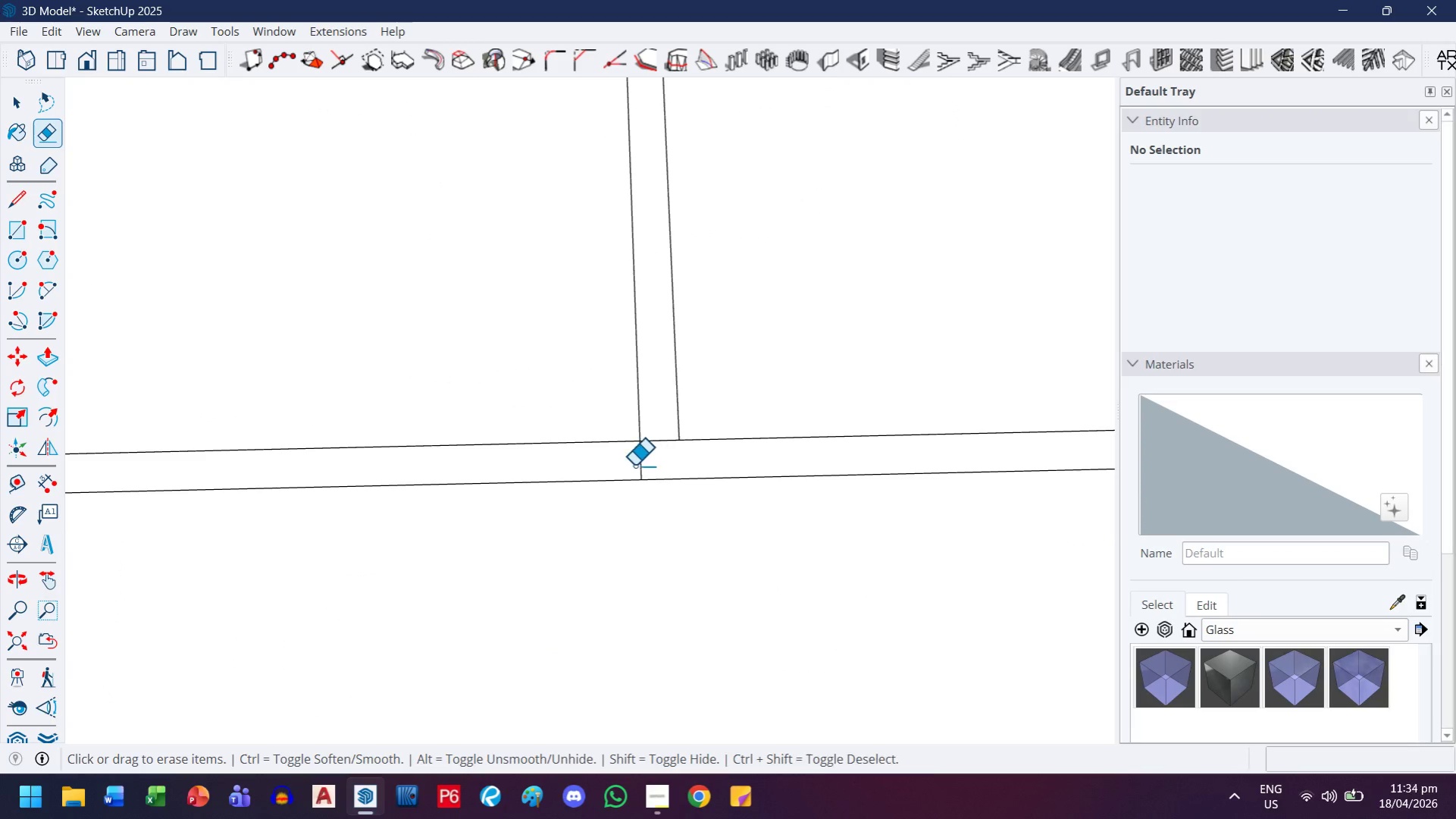 
left_click_drag(start_coordinate=[665, 436], to_coordinate=[663, 453])
 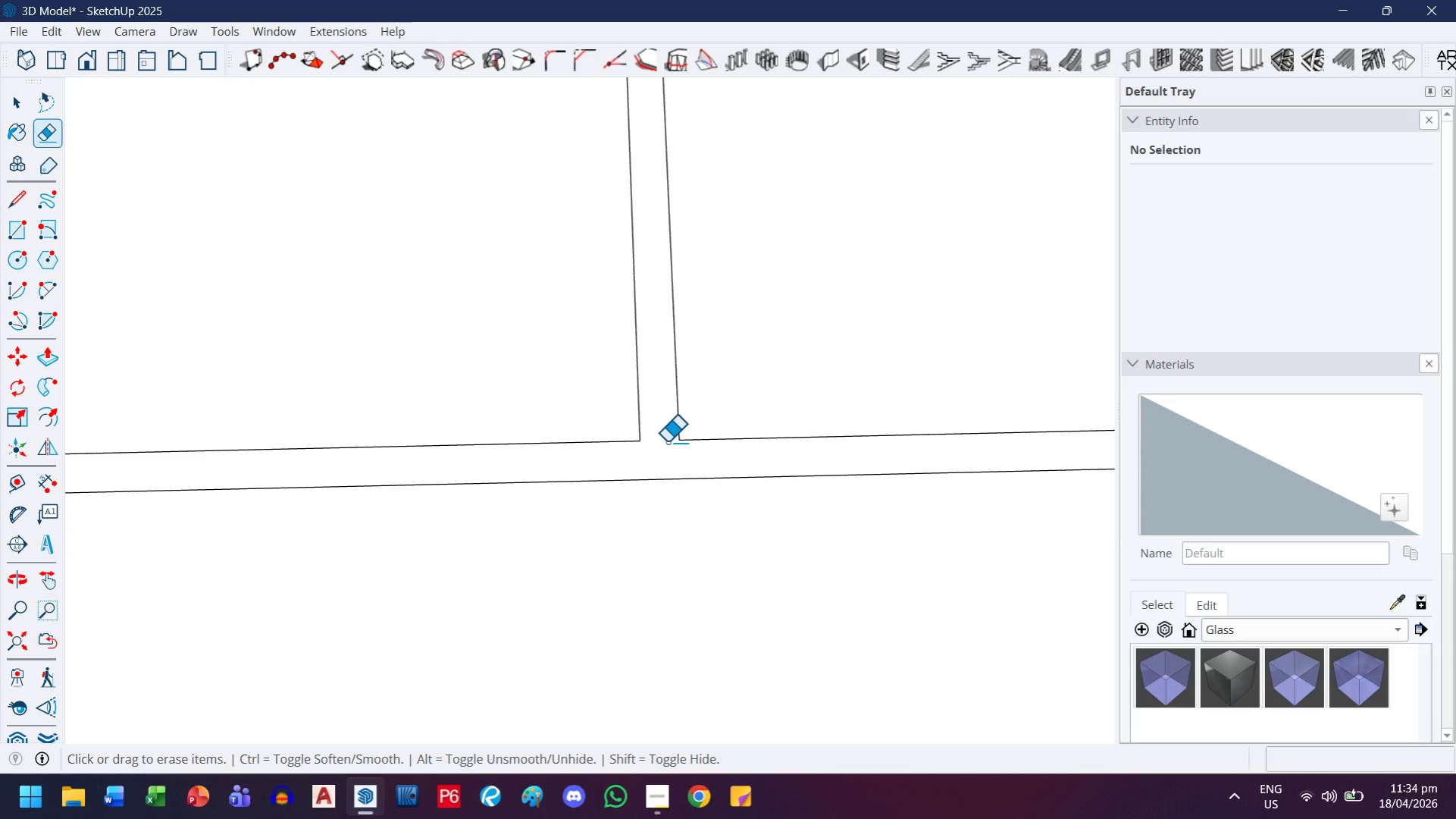 
key(H)
 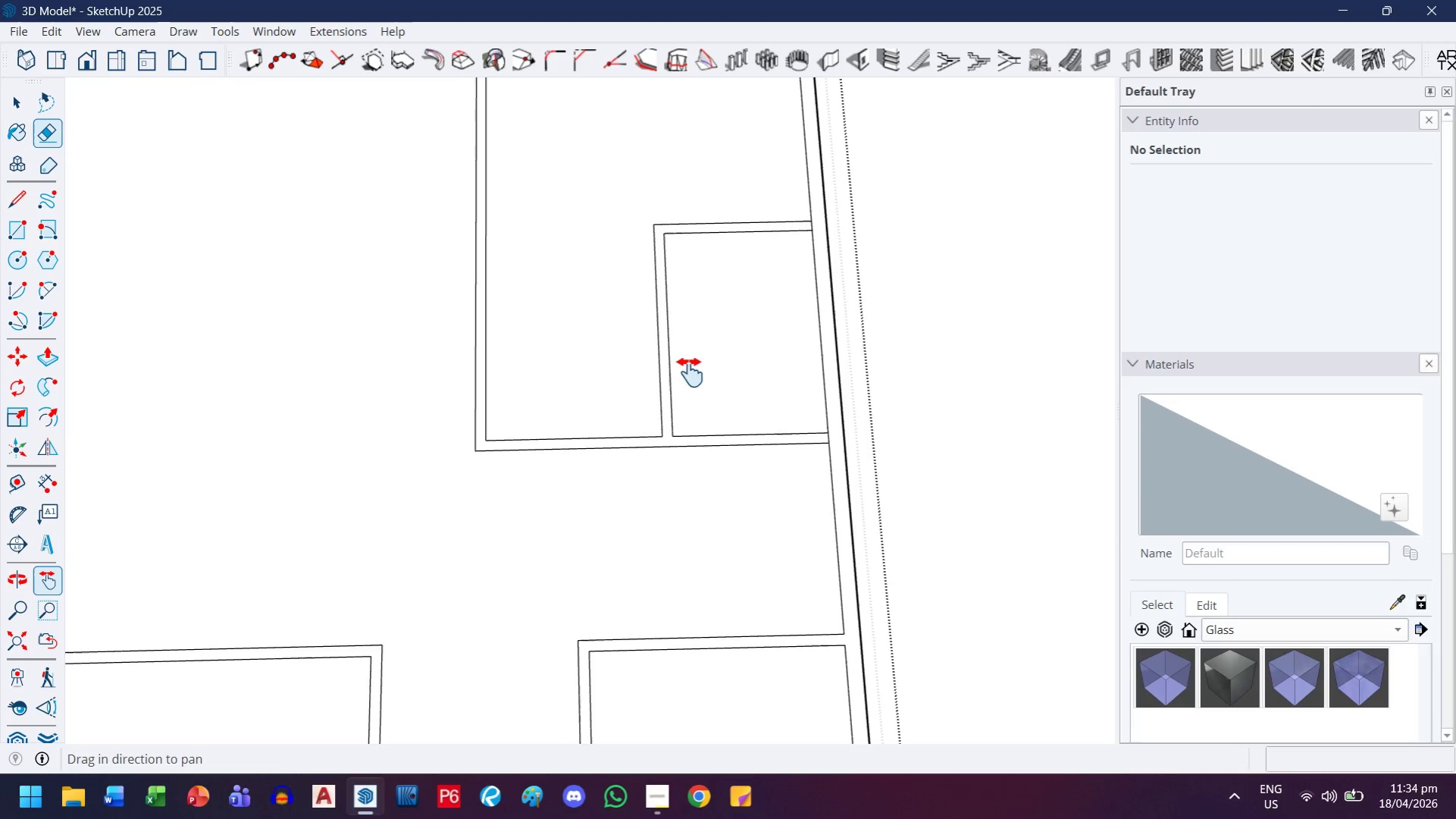 
left_click_drag(start_coordinate=[699, 352], to_coordinate=[663, 582])
 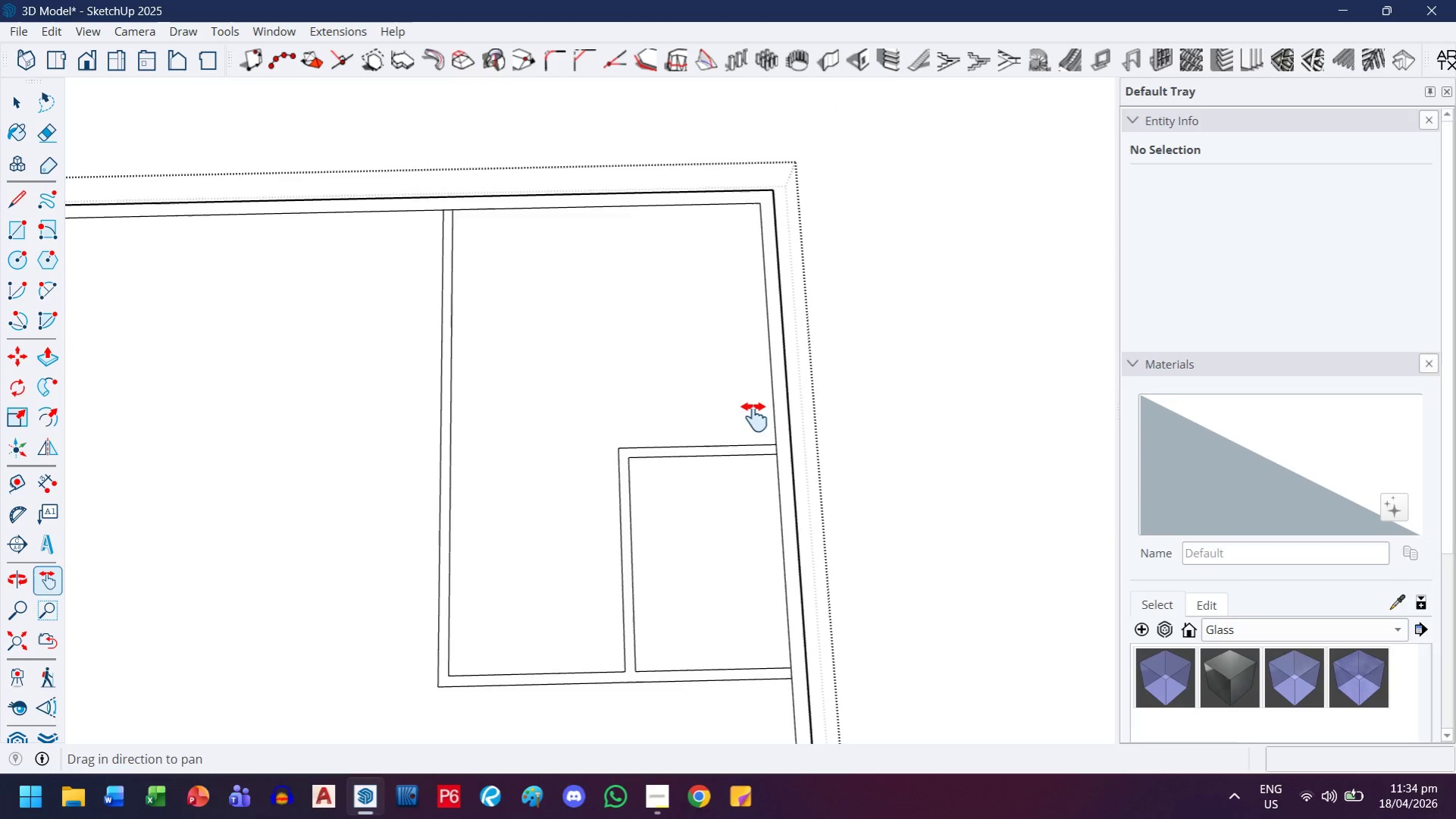 
scroll: coordinate [671, 434], scroll_direction: down, amount: 15.0
 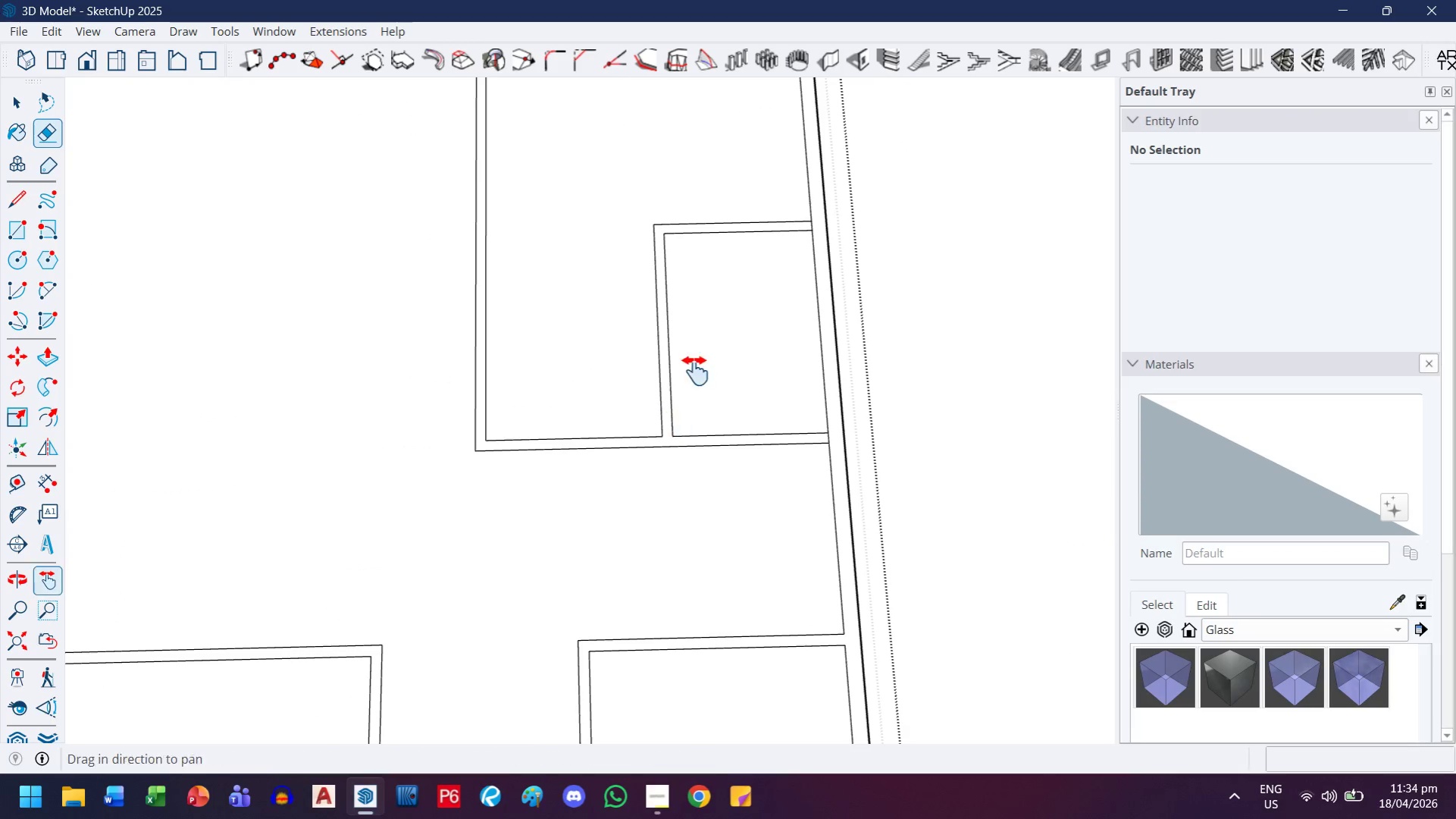 
key(Escape)
 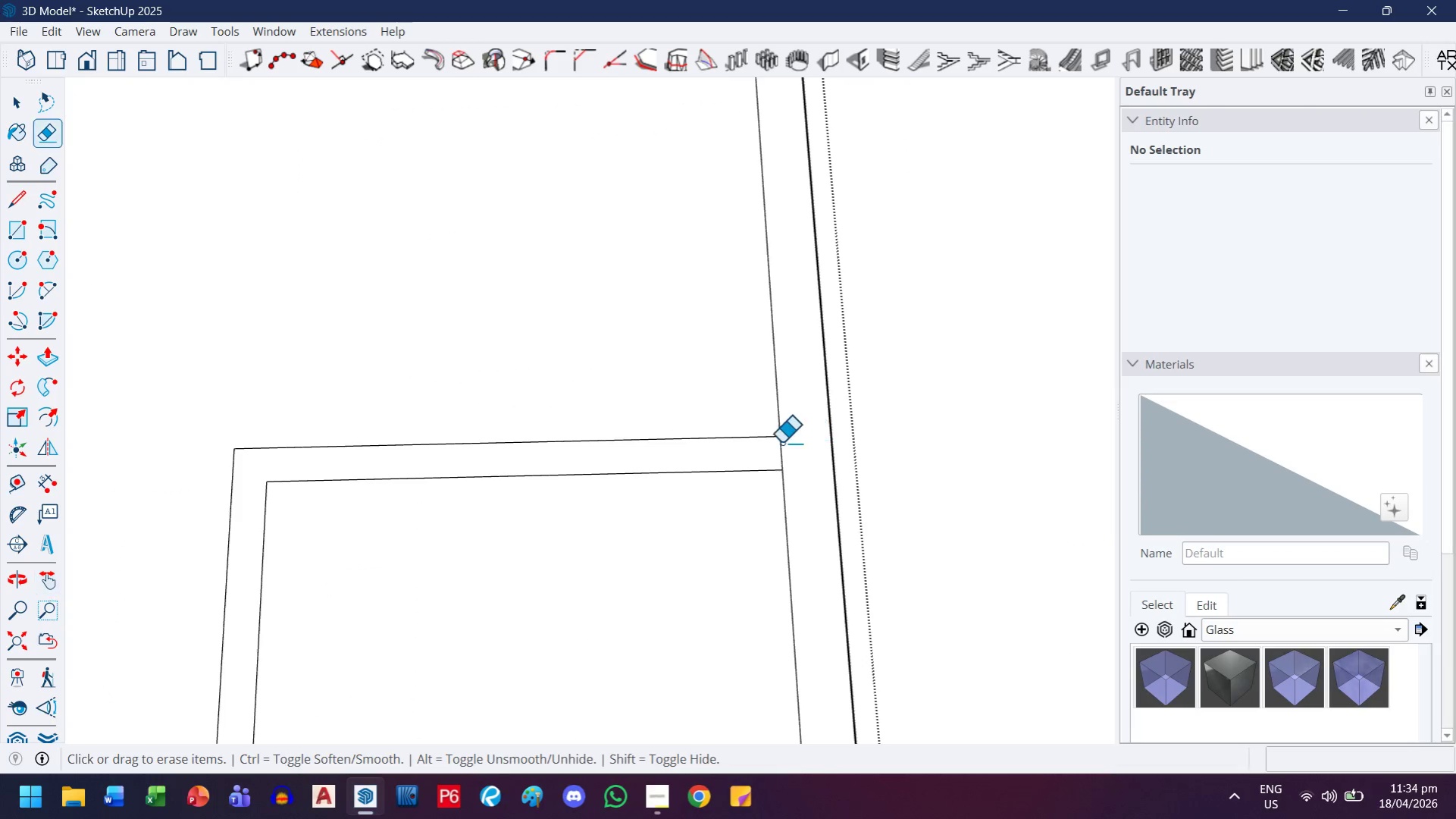 
left_click_drag(start_coordinate=[805, 438], to_coordinate=[766, 447])
 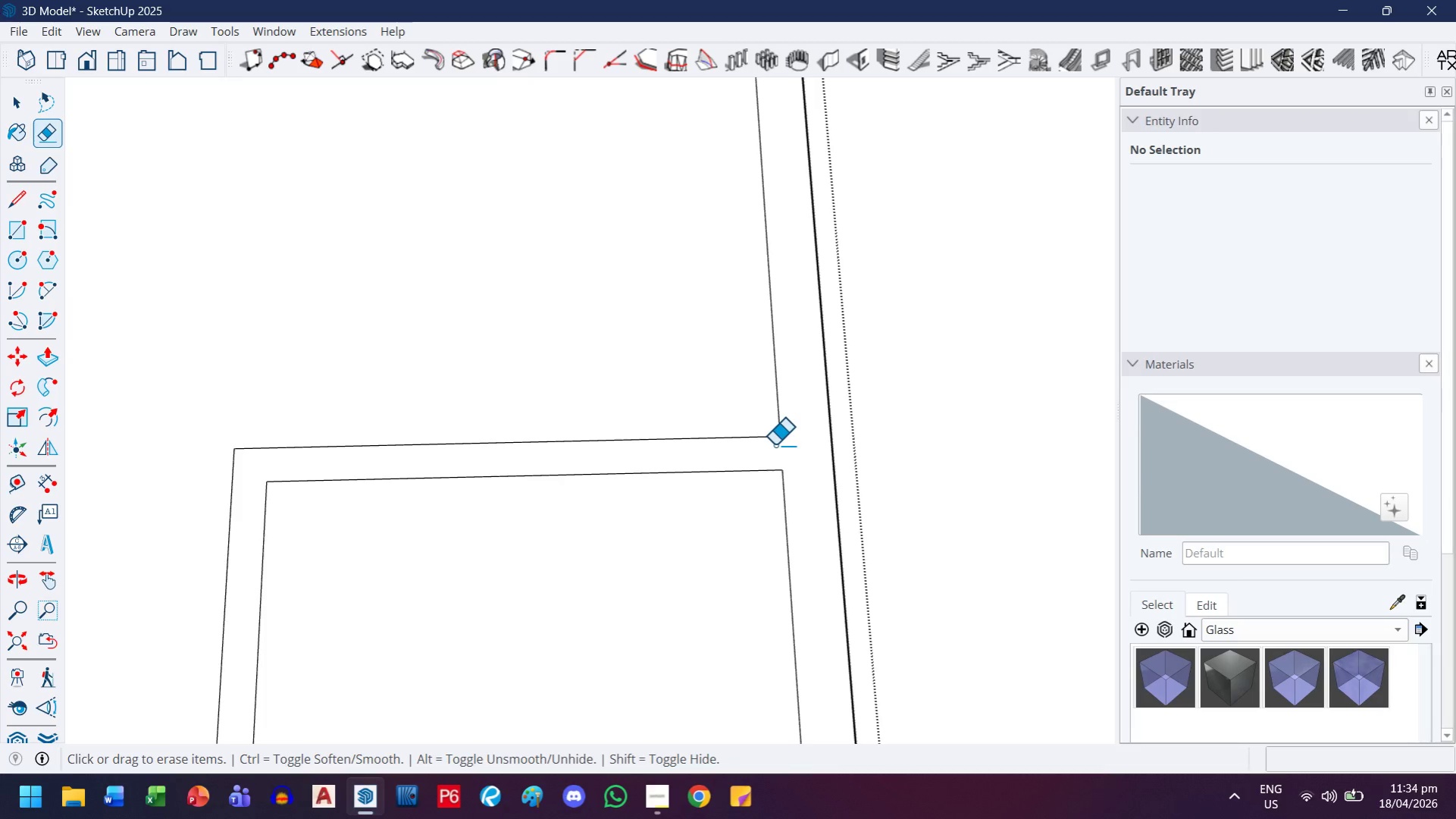 
scroll: coordinate [793, 475], scroll_direction: up, amount: 12.0
 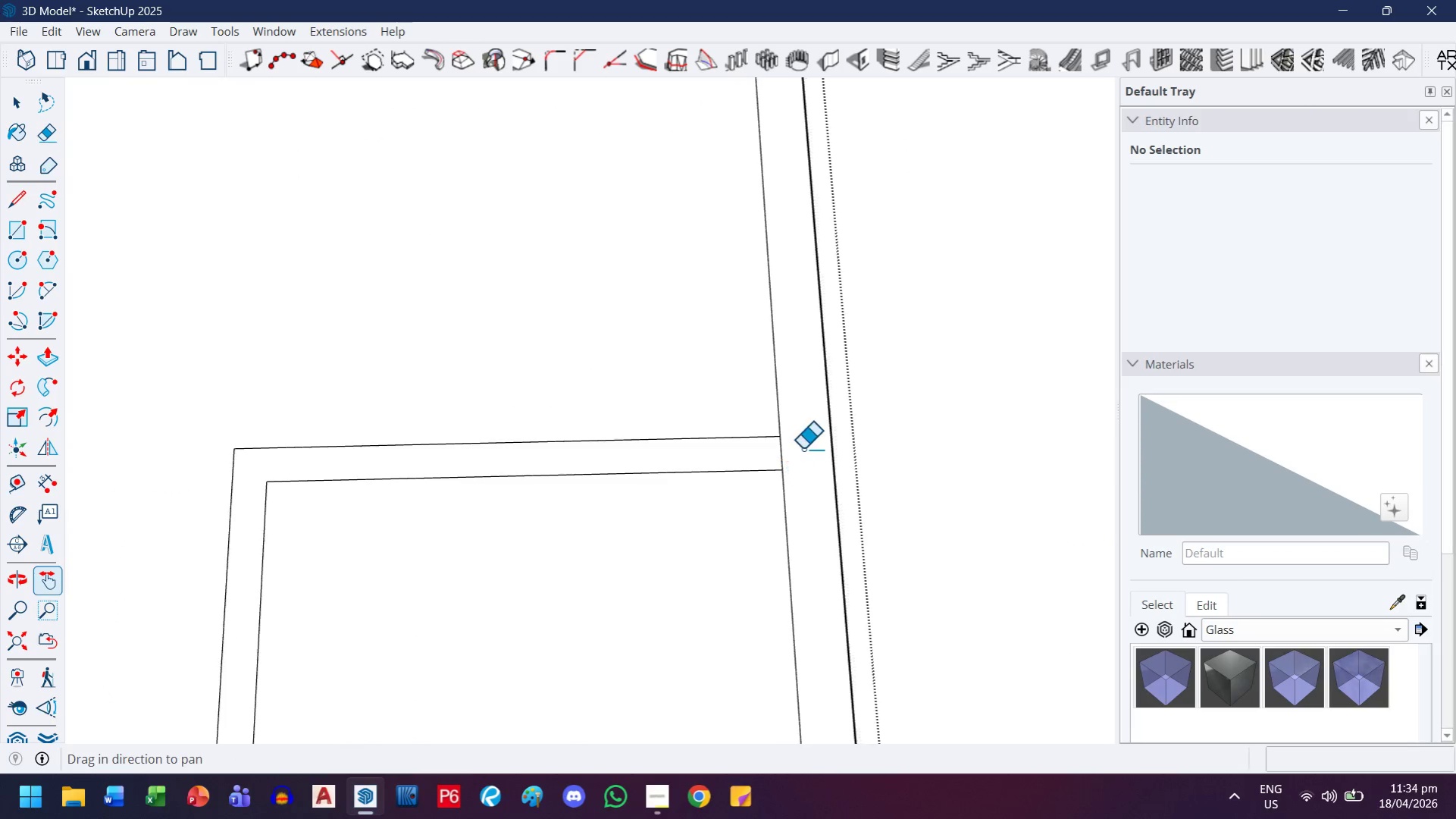 
key(H)
 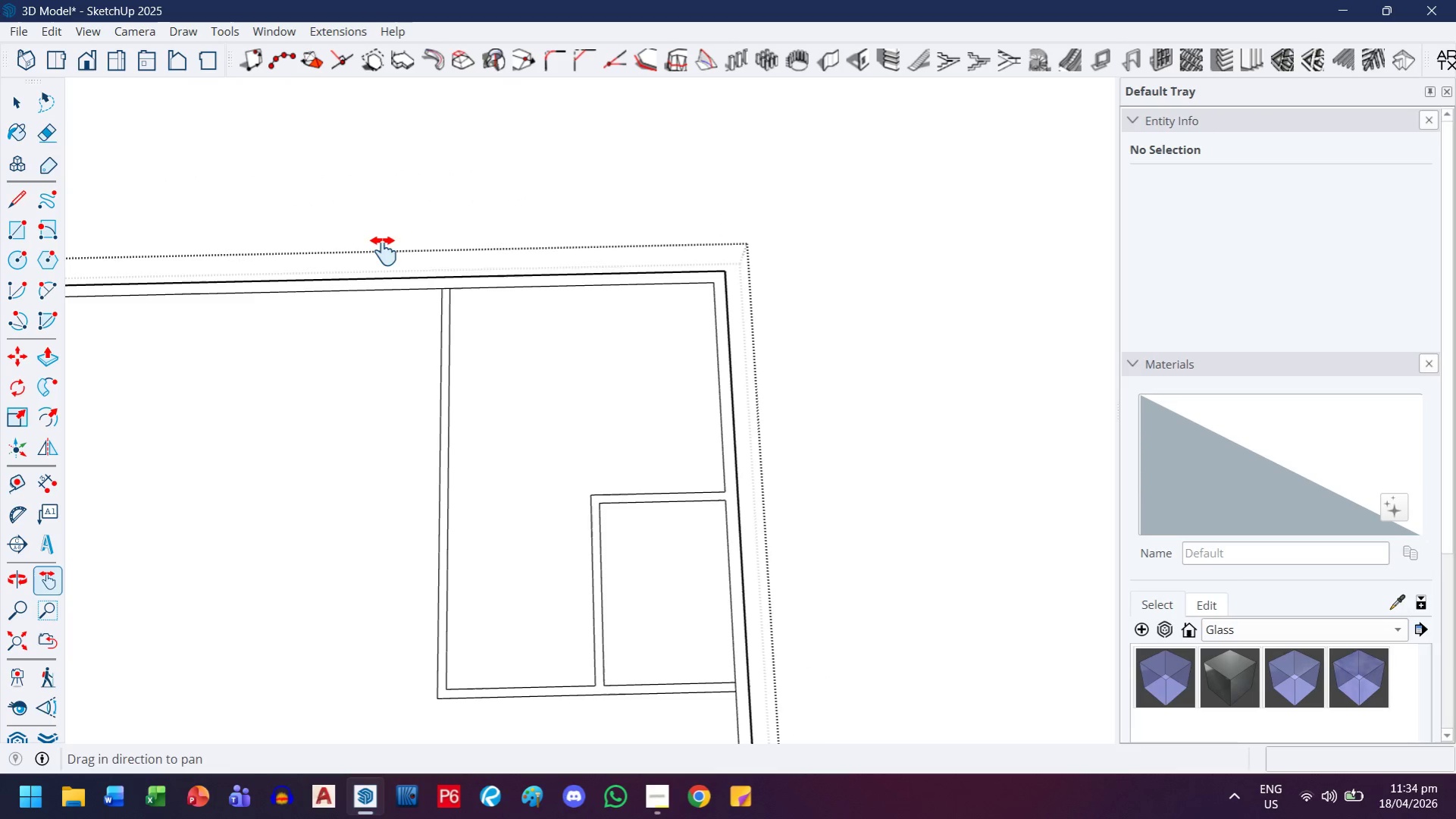 
scroll: coordinate [697, 526], scroll_direction: down, amount: 16.0
 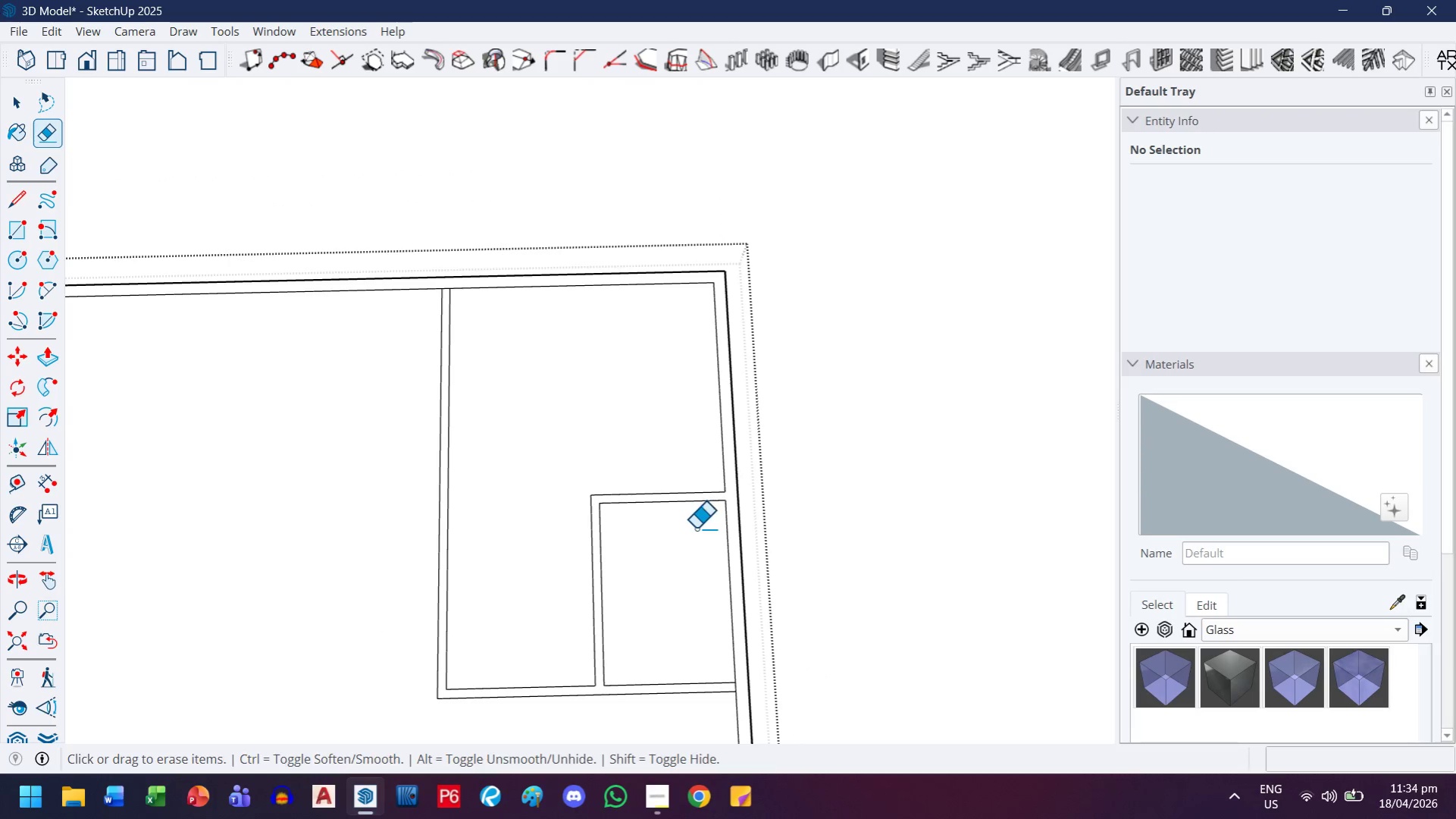 
key(Escape)
 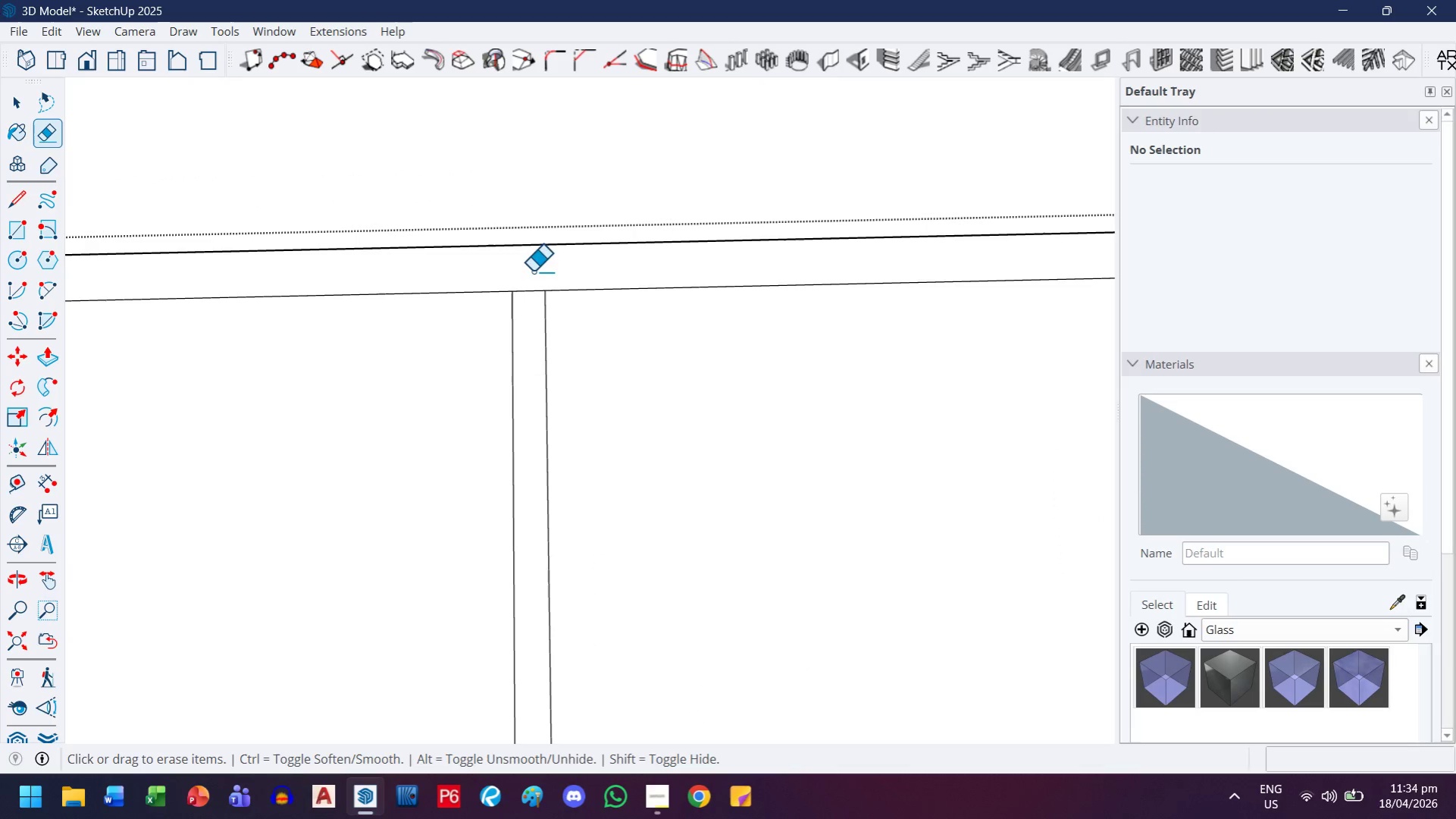 
left_click_drag(start_coordinate=[532, 273], to_coordinate=[528, 295])
 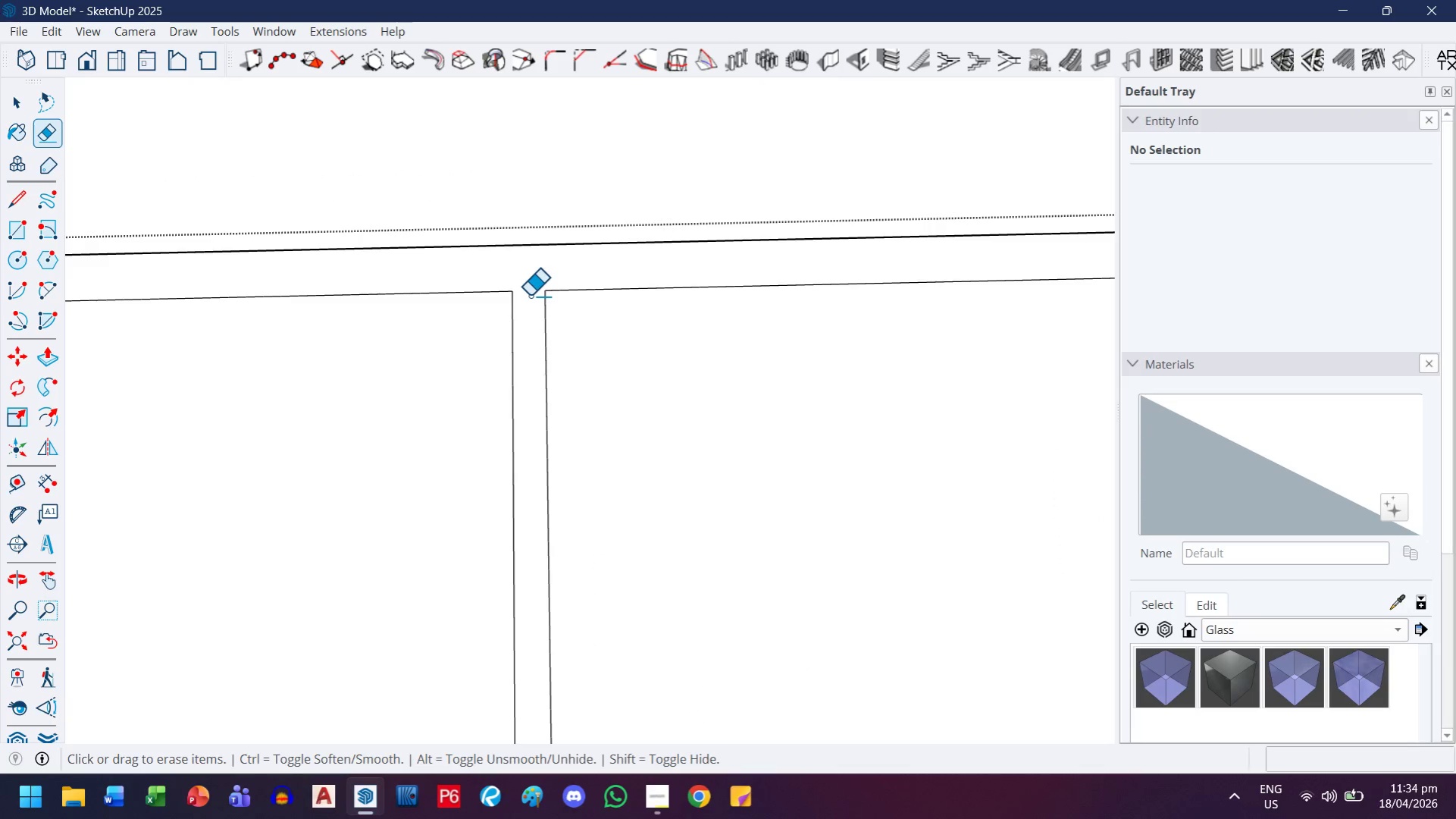 
scroll: coordinate [474, 334], scroll_direction: up, amount: 15.0
 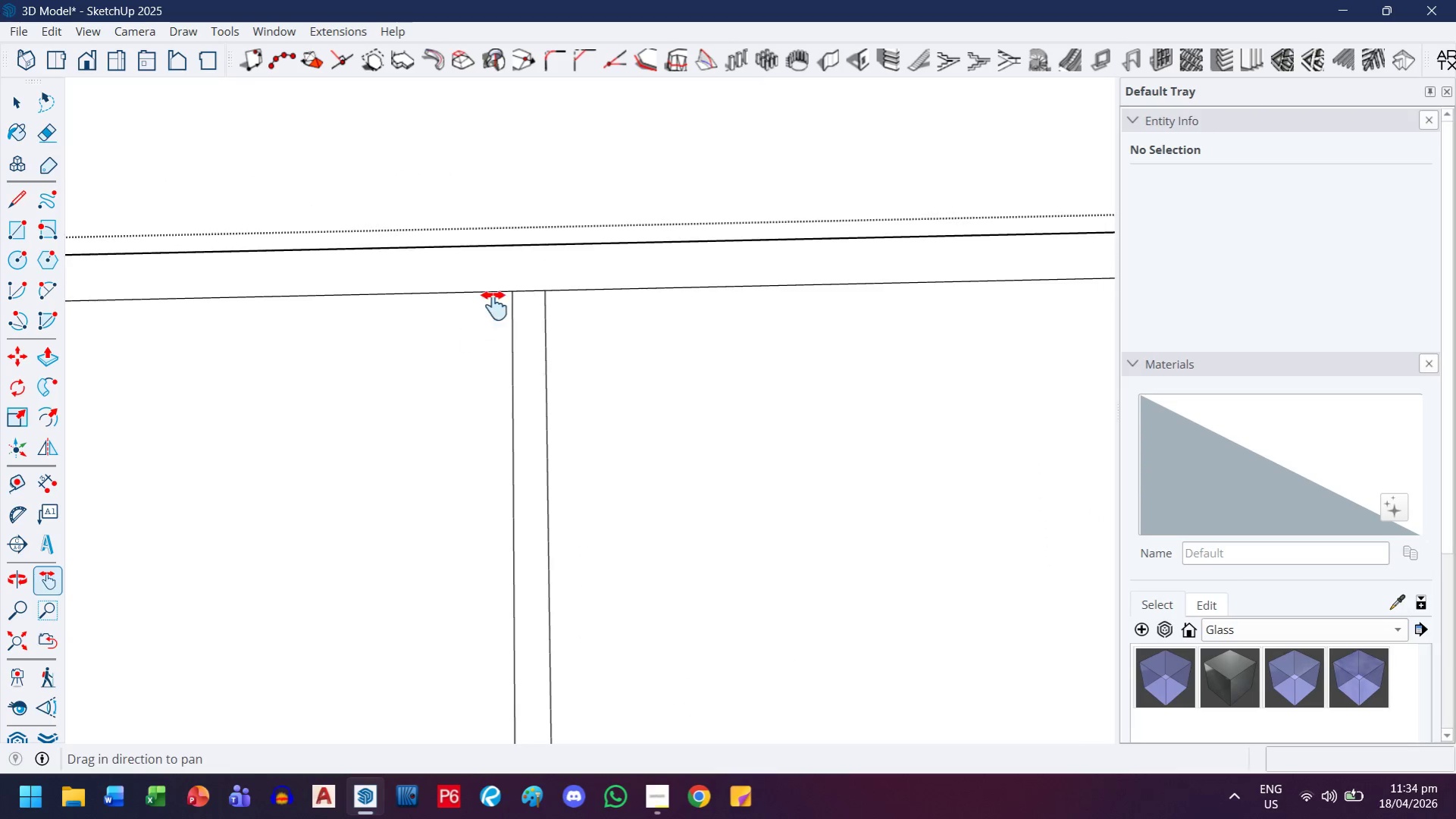 
key(H)
 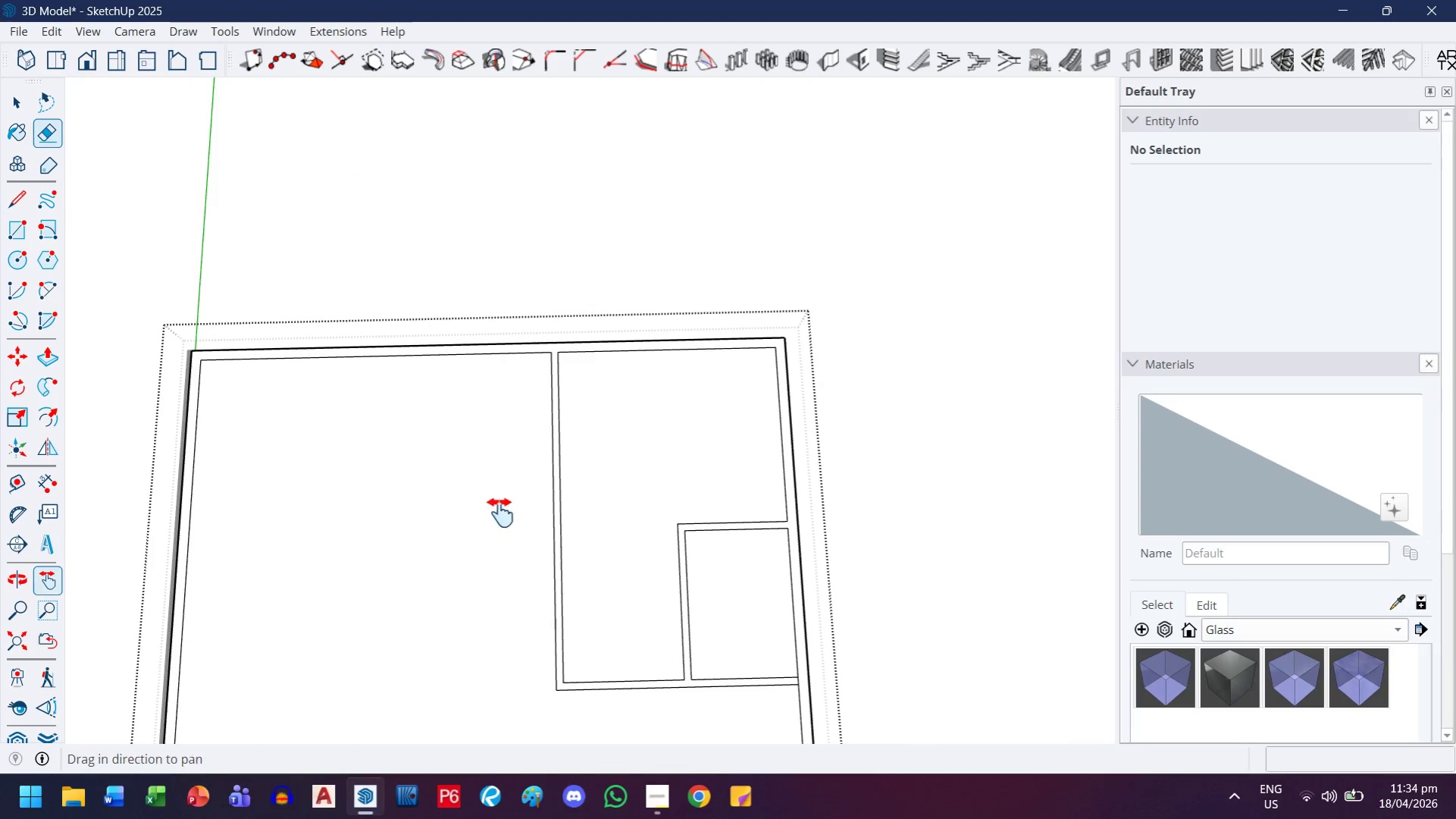 
scroll: coordinate [571, 375], scroll_direction: down, amount: 18.0
 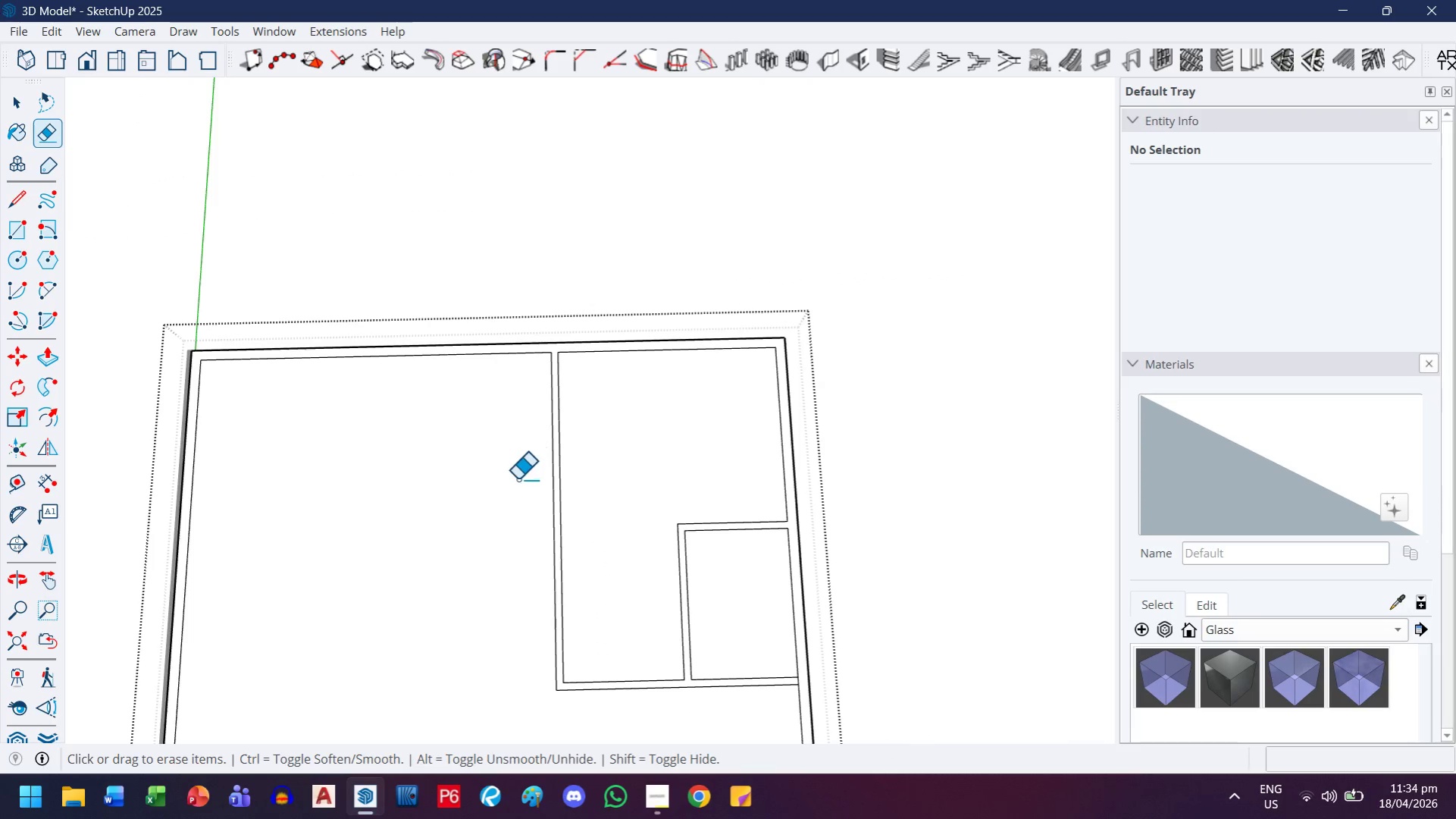 
left_click_drag(start_coordinate=[500, 513], to_coordinate=[569, 239])
 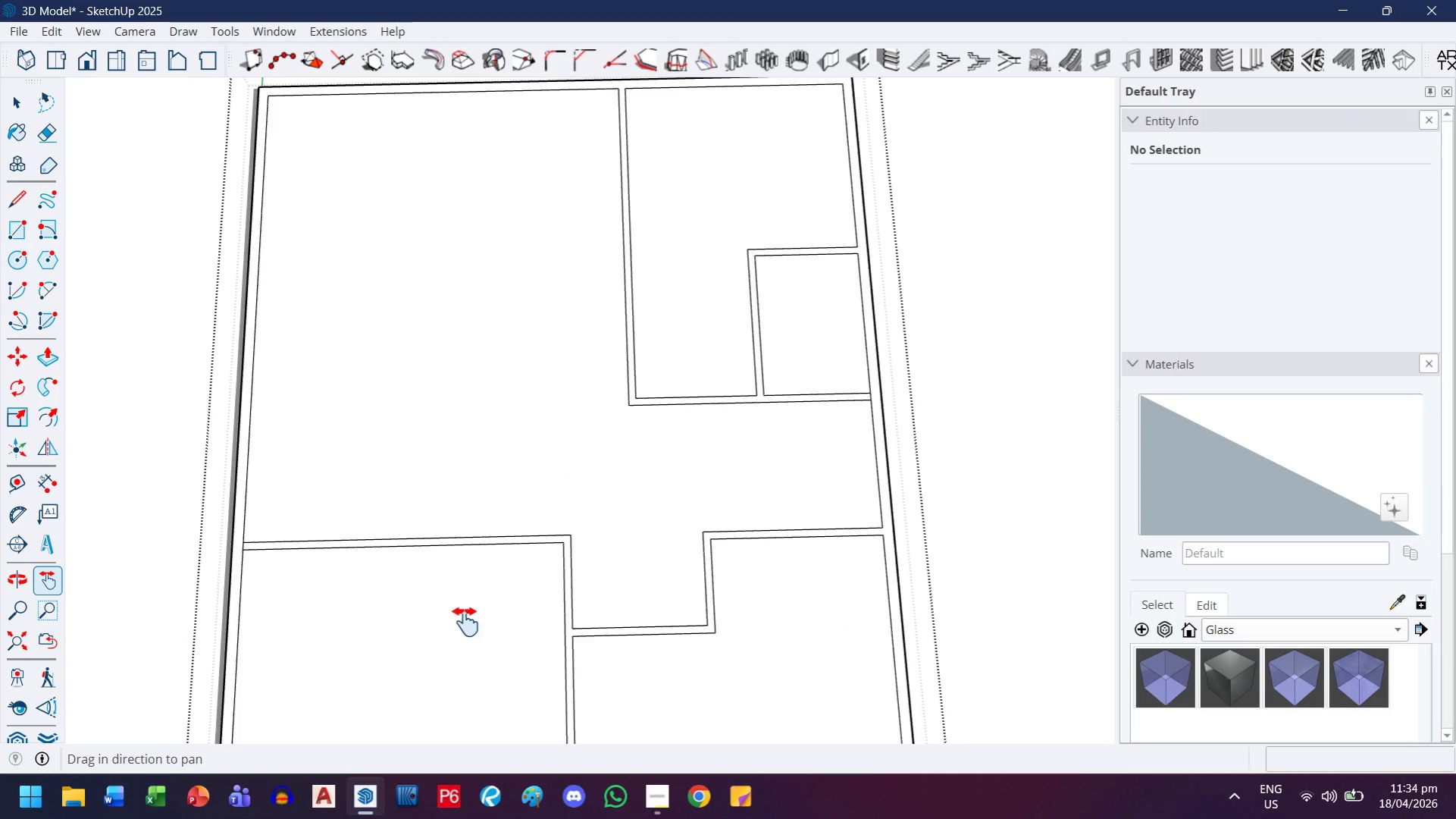 
left_click_drag(start_coordinate=[465, 614], to_coordinate=[567, 400])
 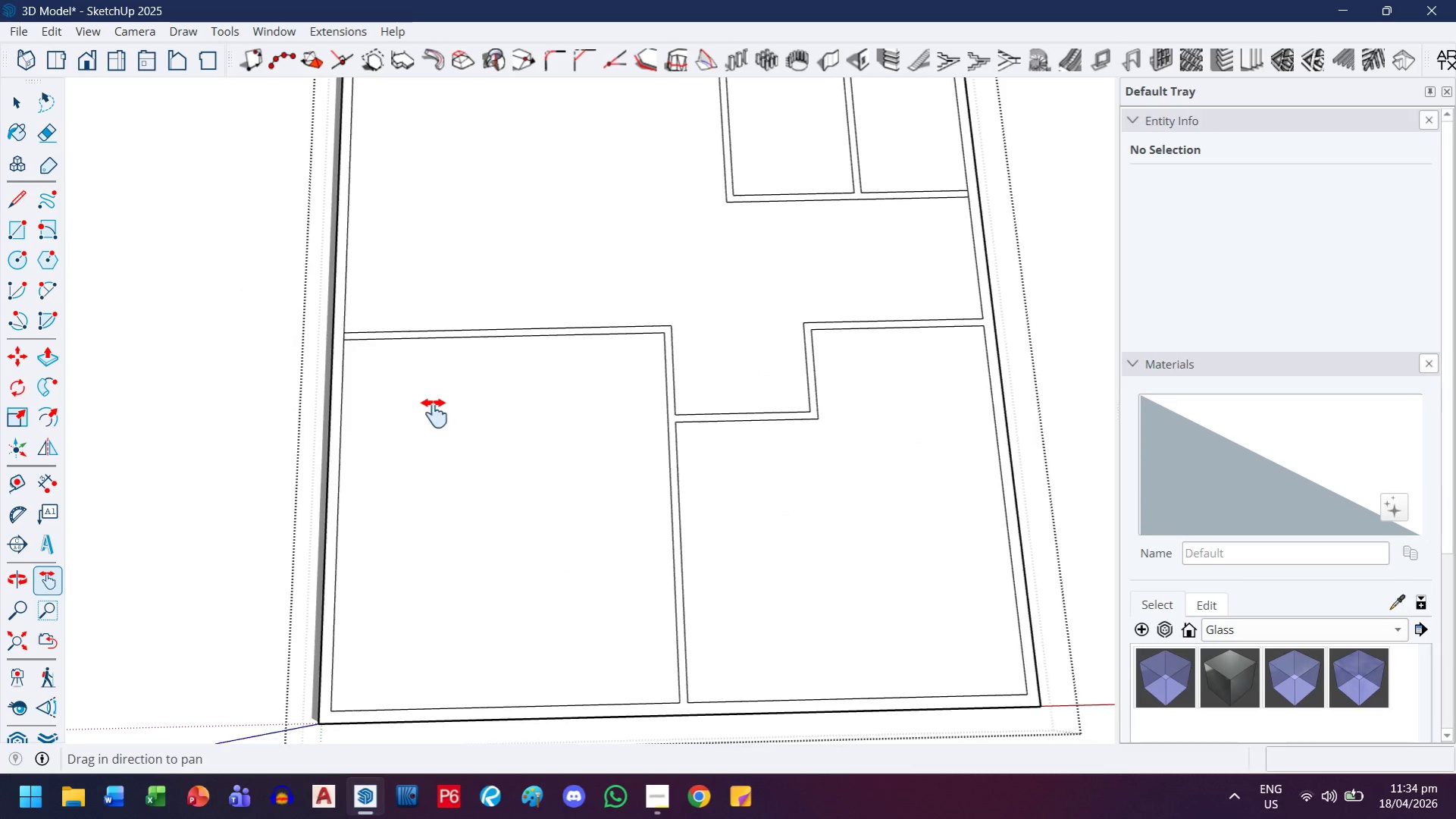 
key(Escape)
 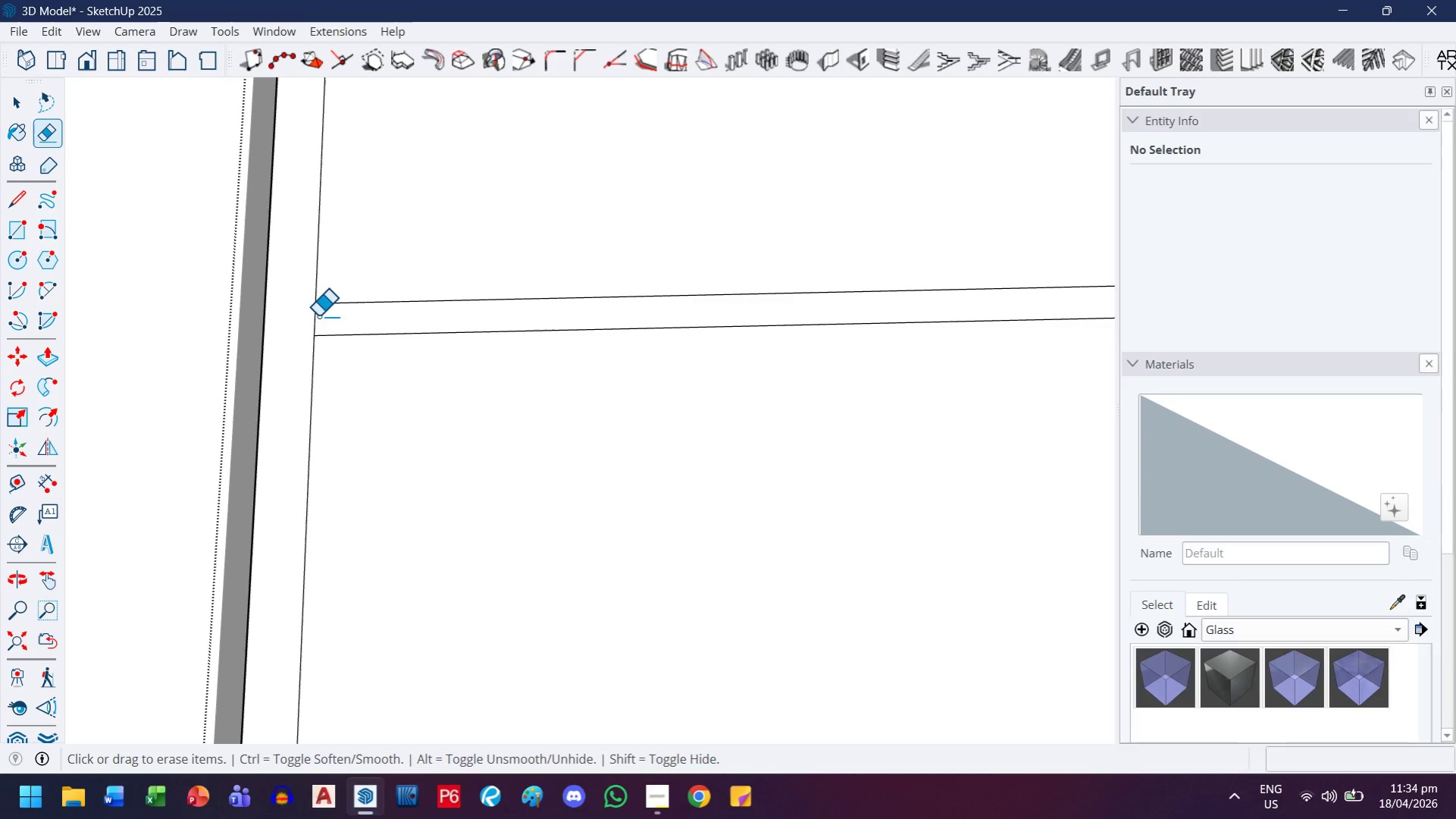 
left_click_drag(start_coordinate=[318, 315], to_coordinate=[315, 323])
 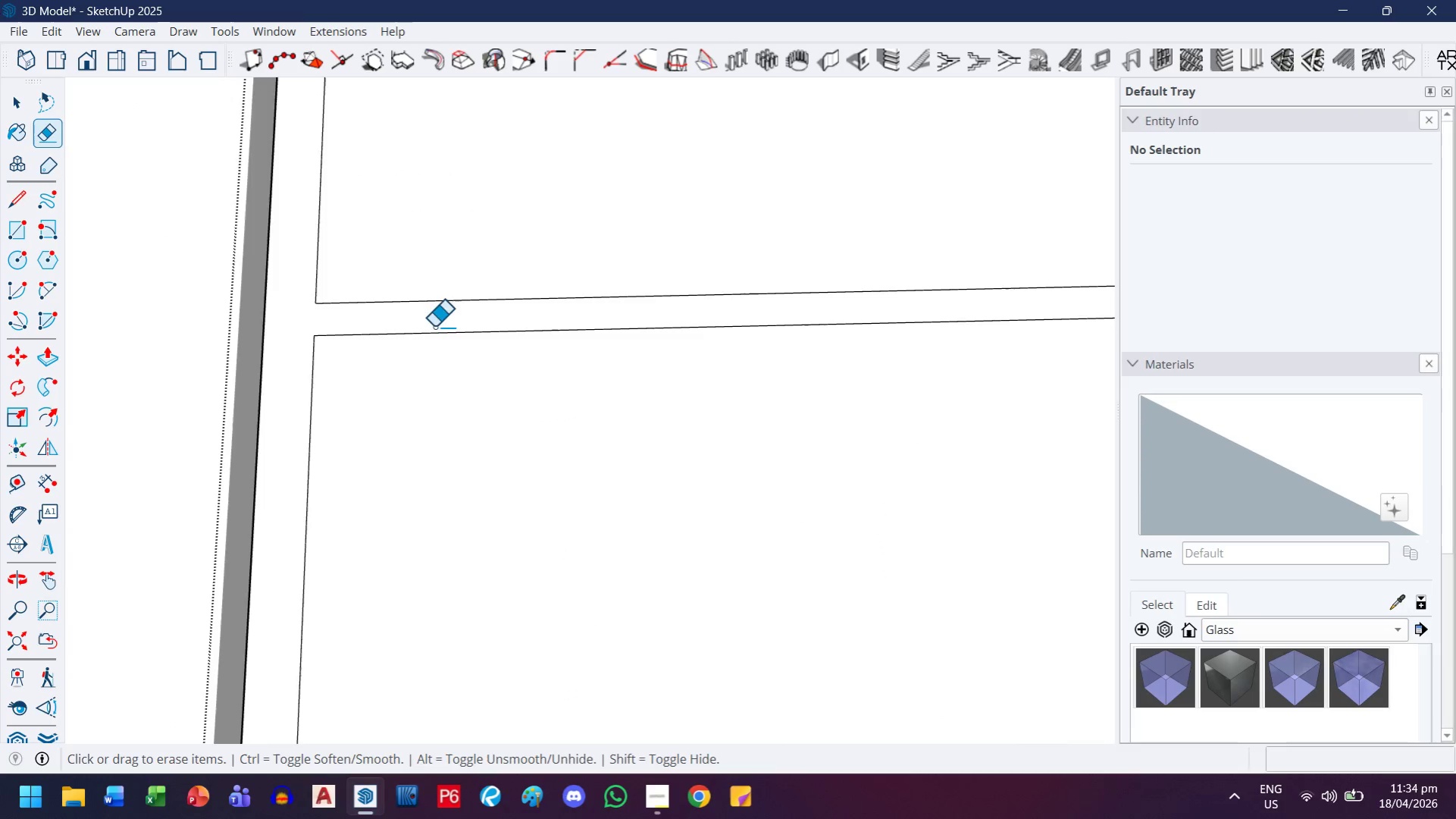 
scroll: coordinate [316, 313], scroll_direction: up, amount: 15.0
 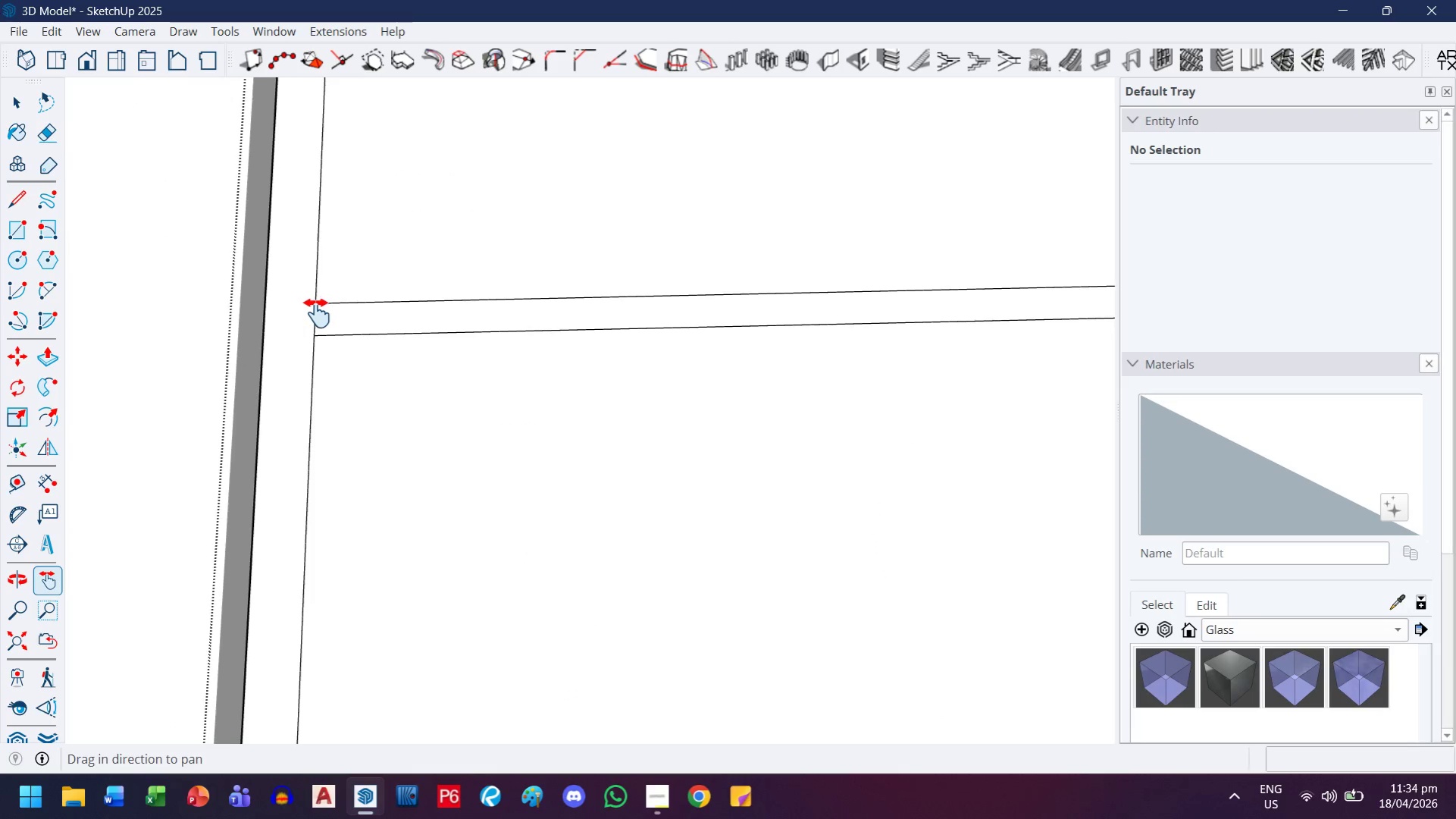 
key(H)
 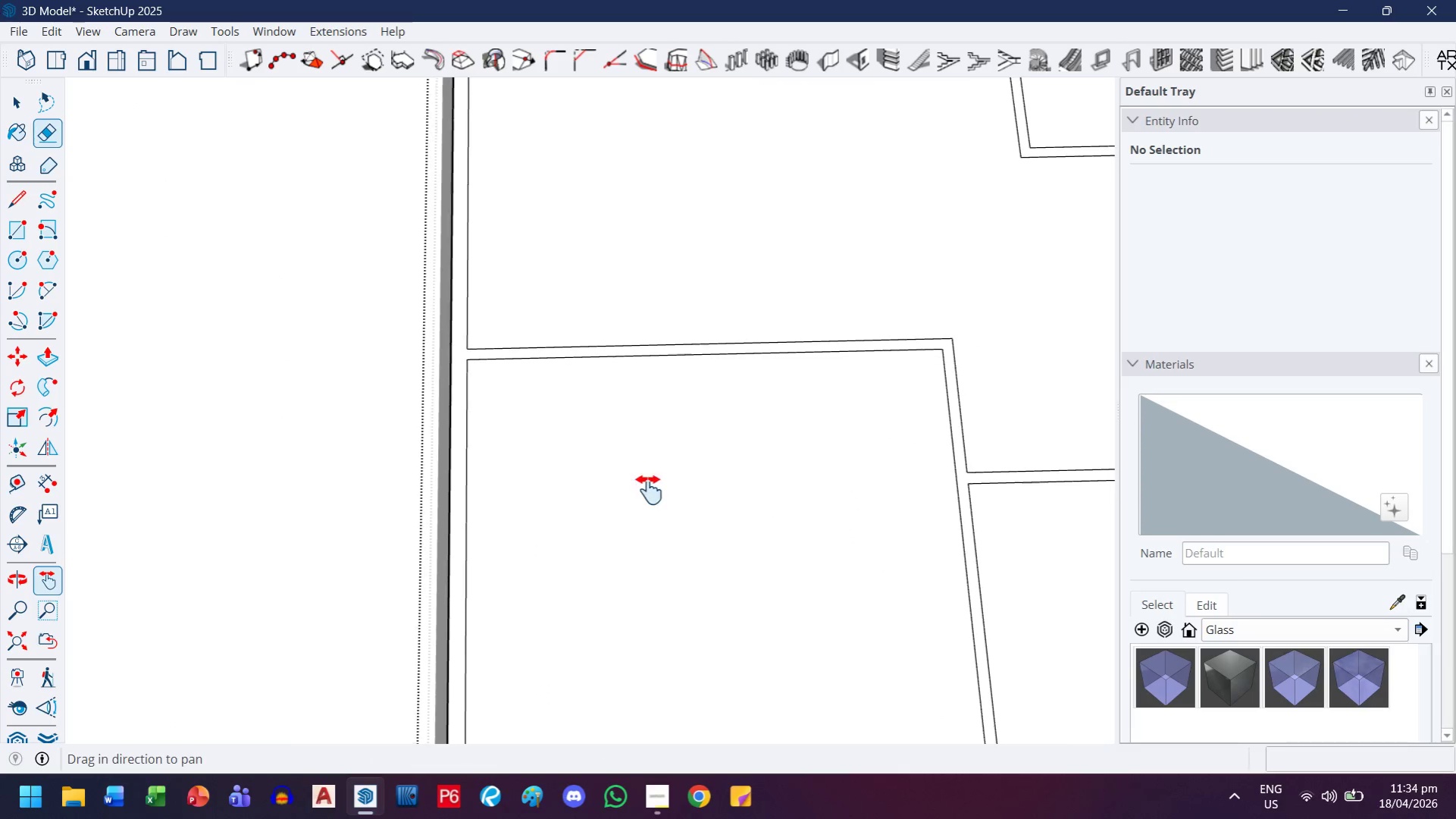 
left_click_drag(start_coordinate=[673, 532], to_coordinate=[474, 269])
 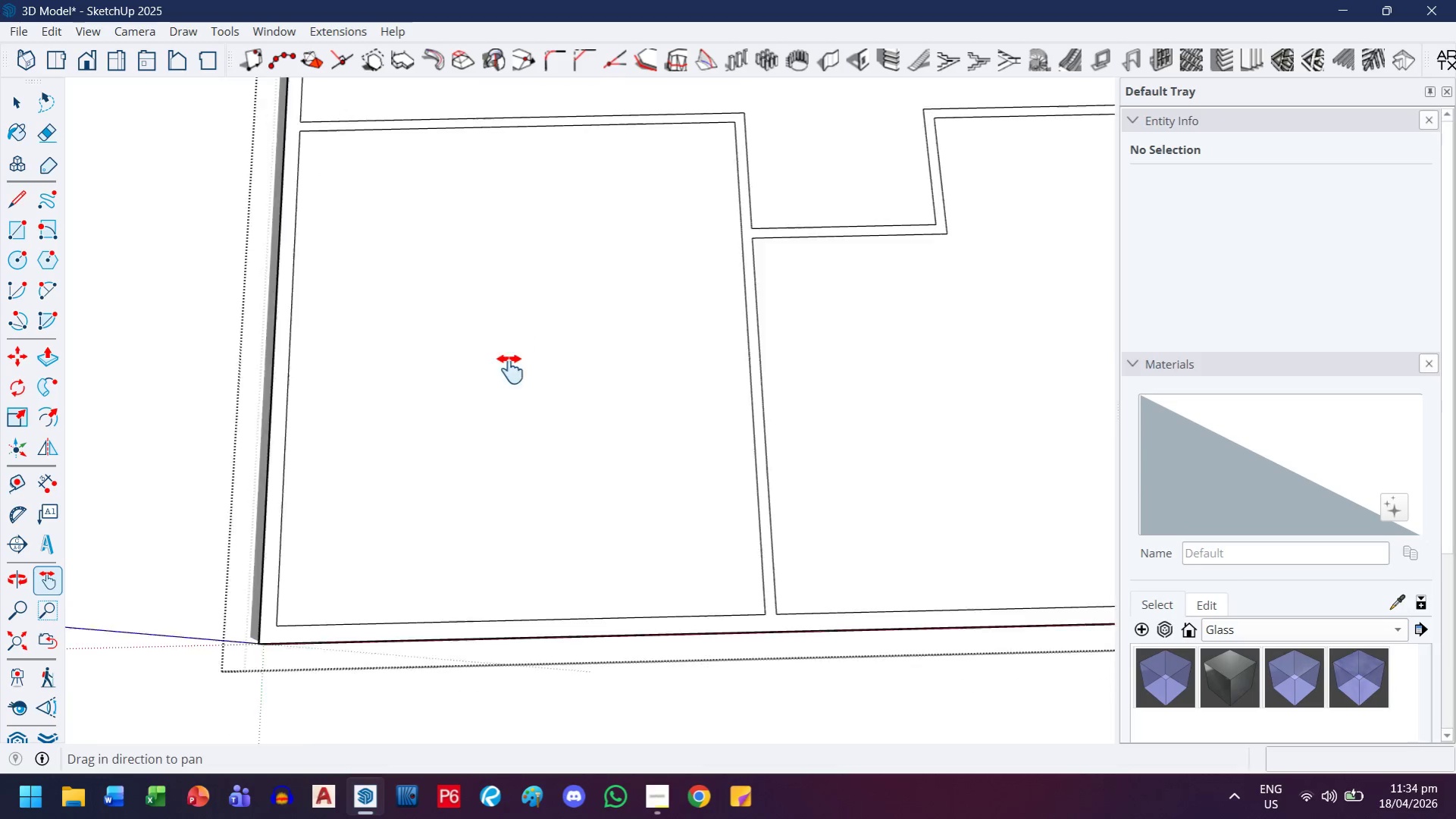 
scroll: coordinate [568, 391], scroll_direction: down, amount: 14.0
 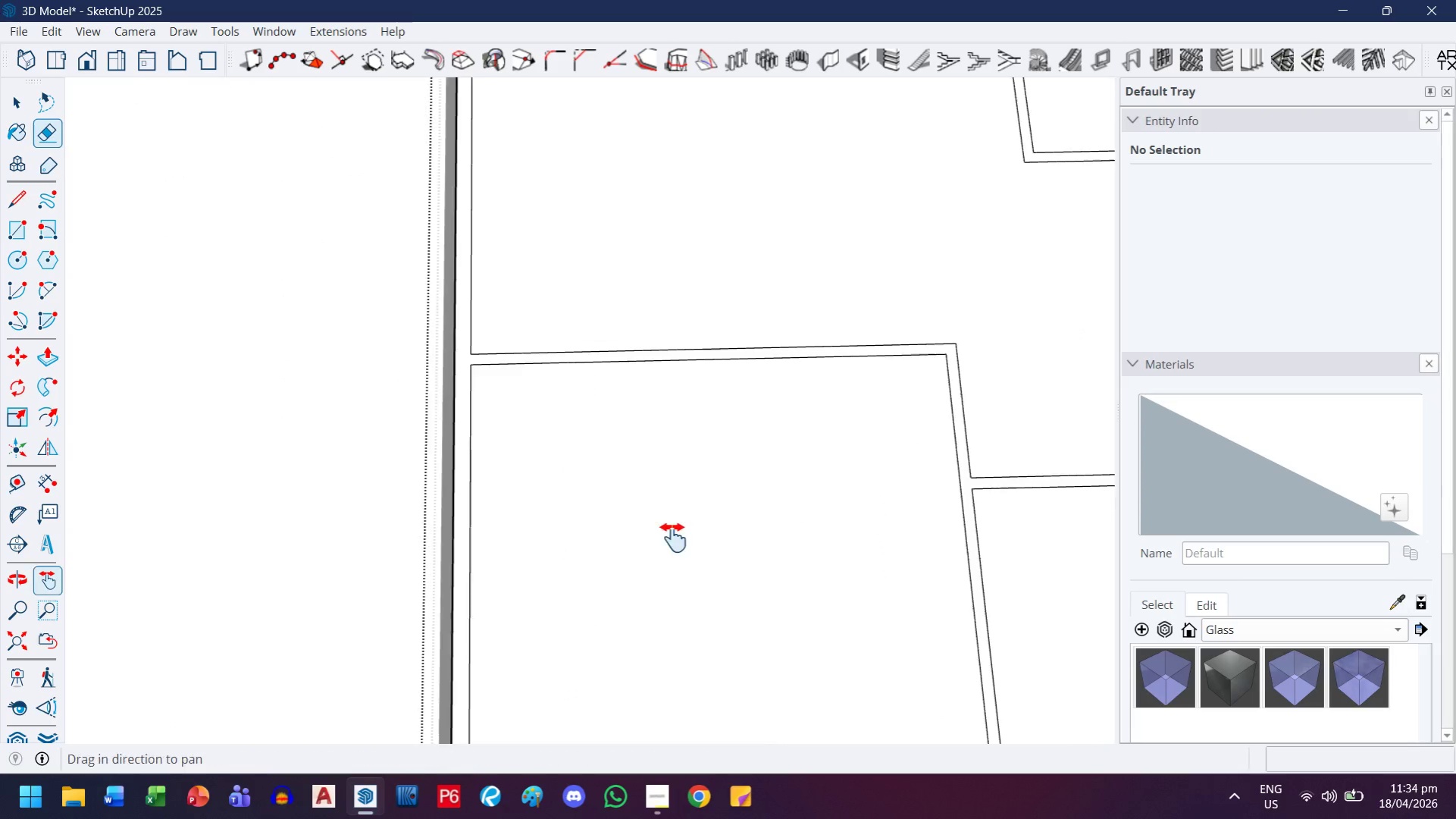 
left_click_drag(start_coordinate=[782, 295], to_coordinate=[461, 493])
 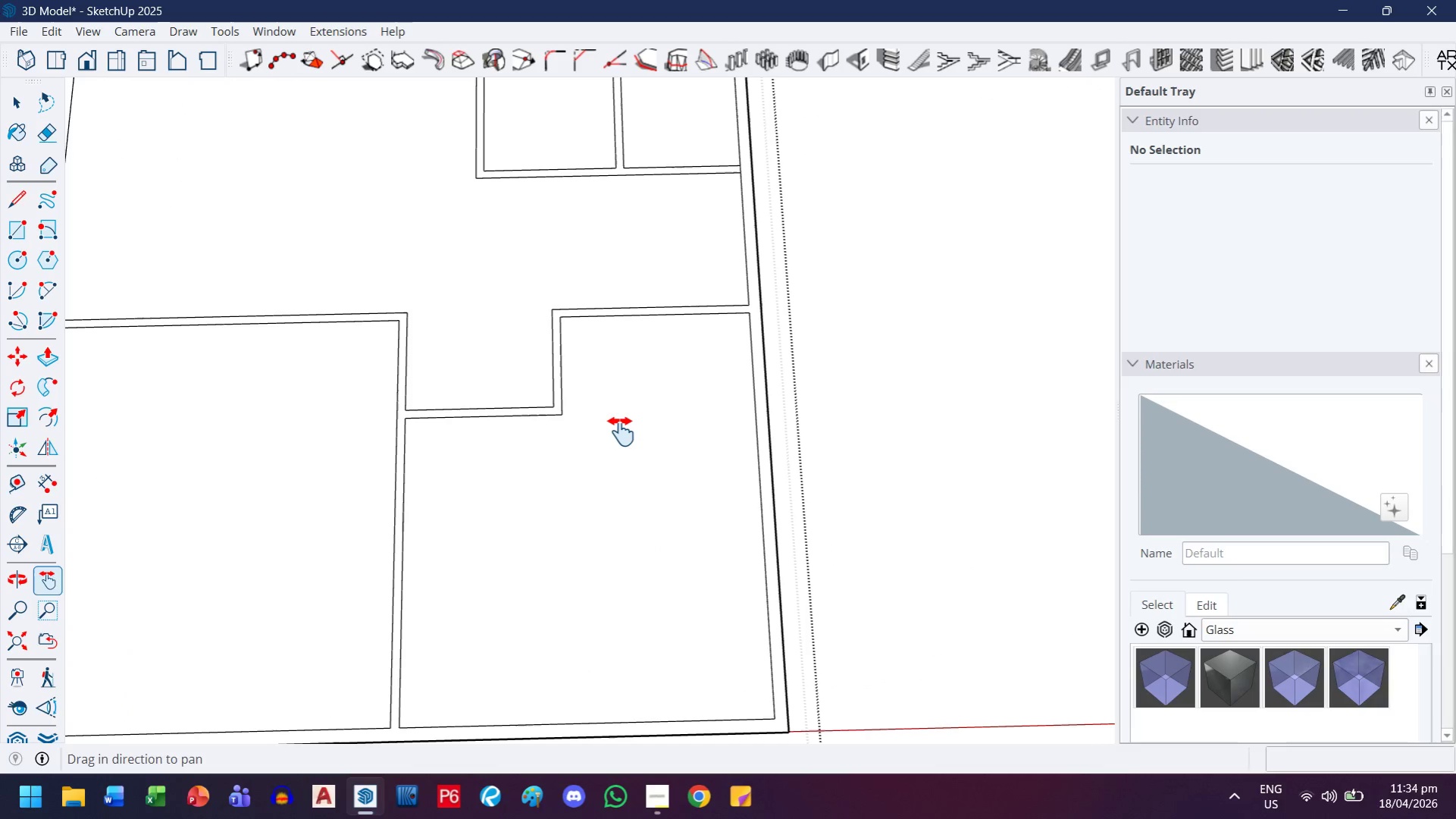 
scroll: coordinate [759, 467], scroll_direction: down, amount: 4.0
 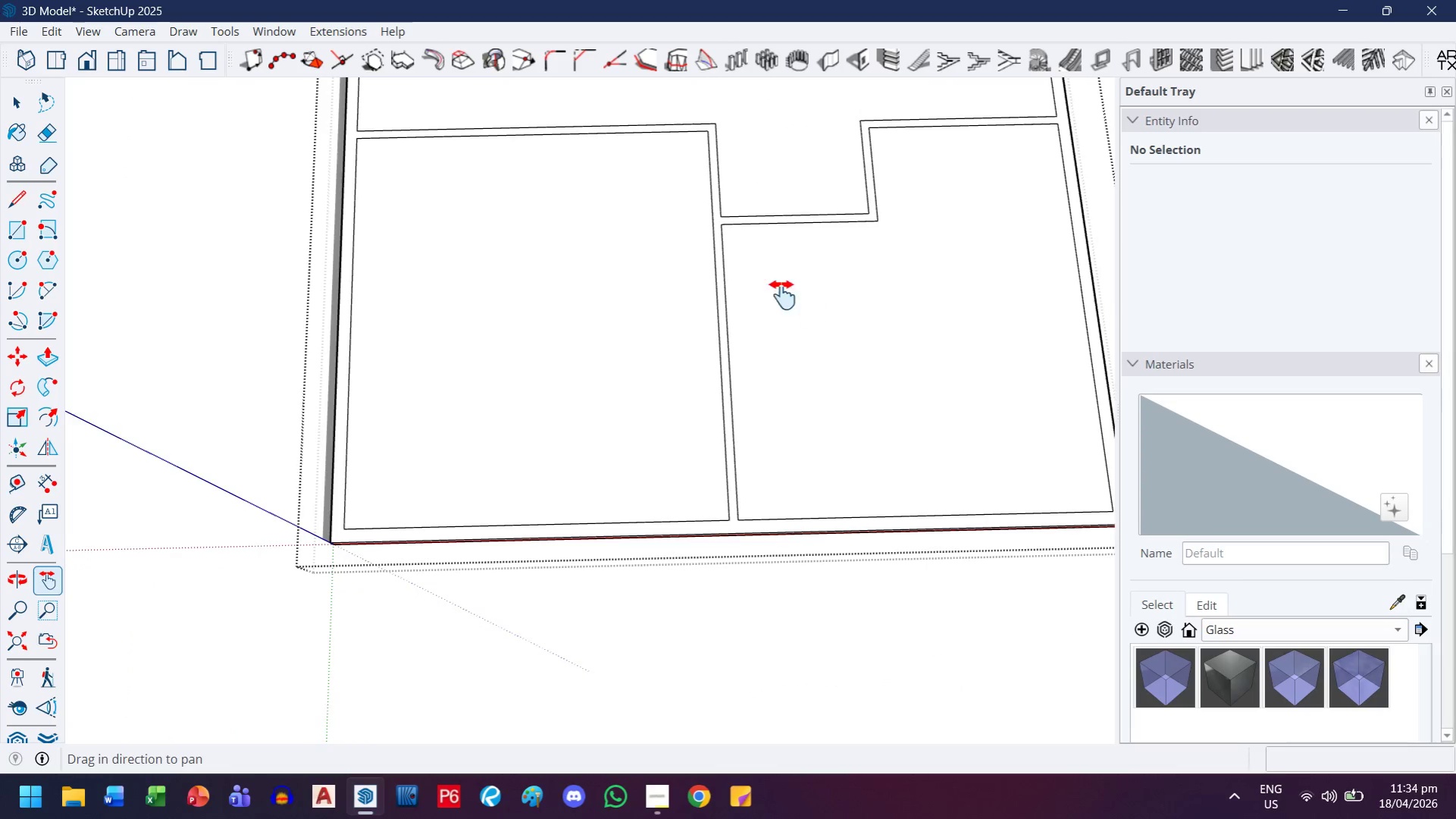 
key(Escape)
 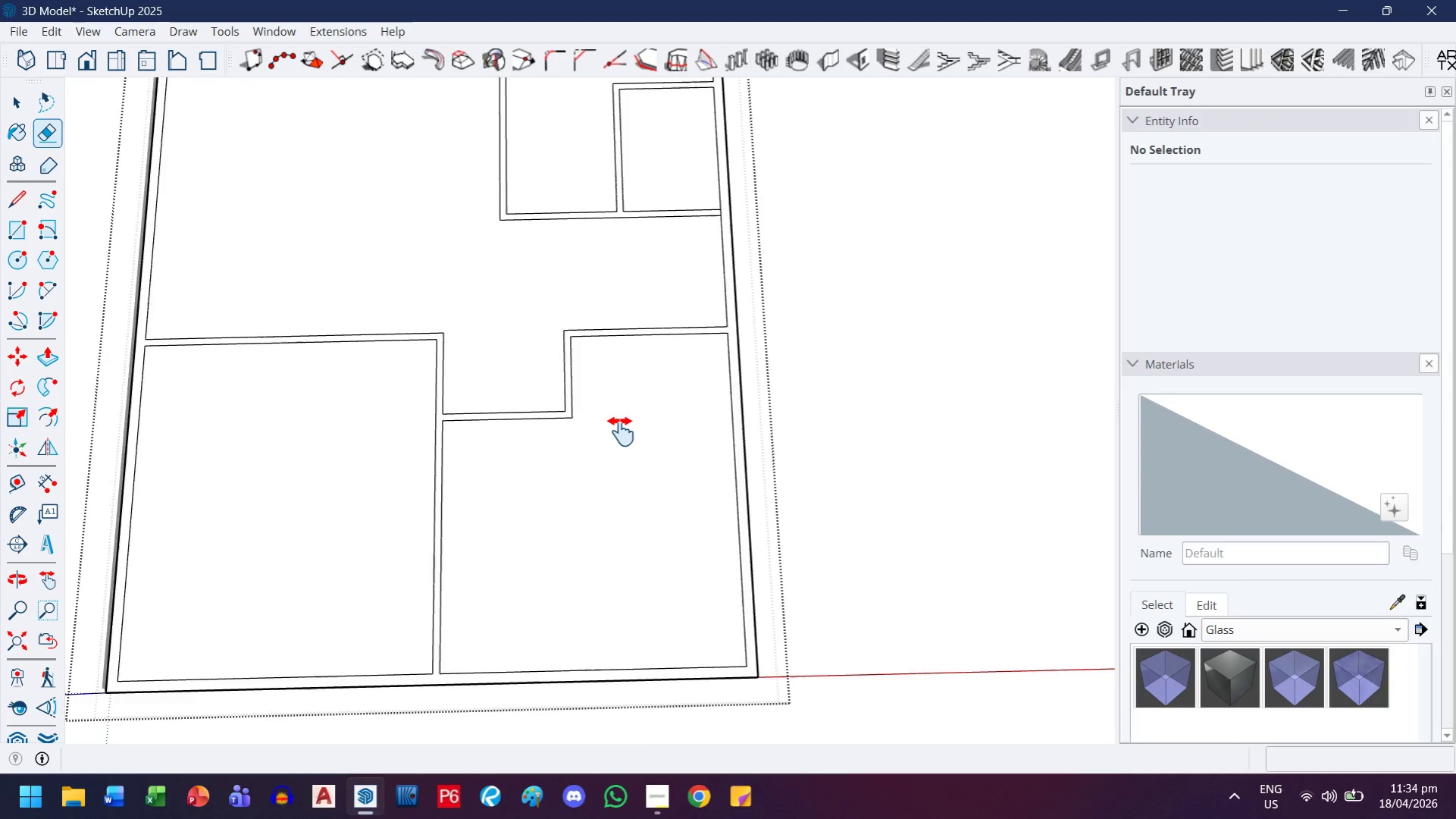 
key(P)
 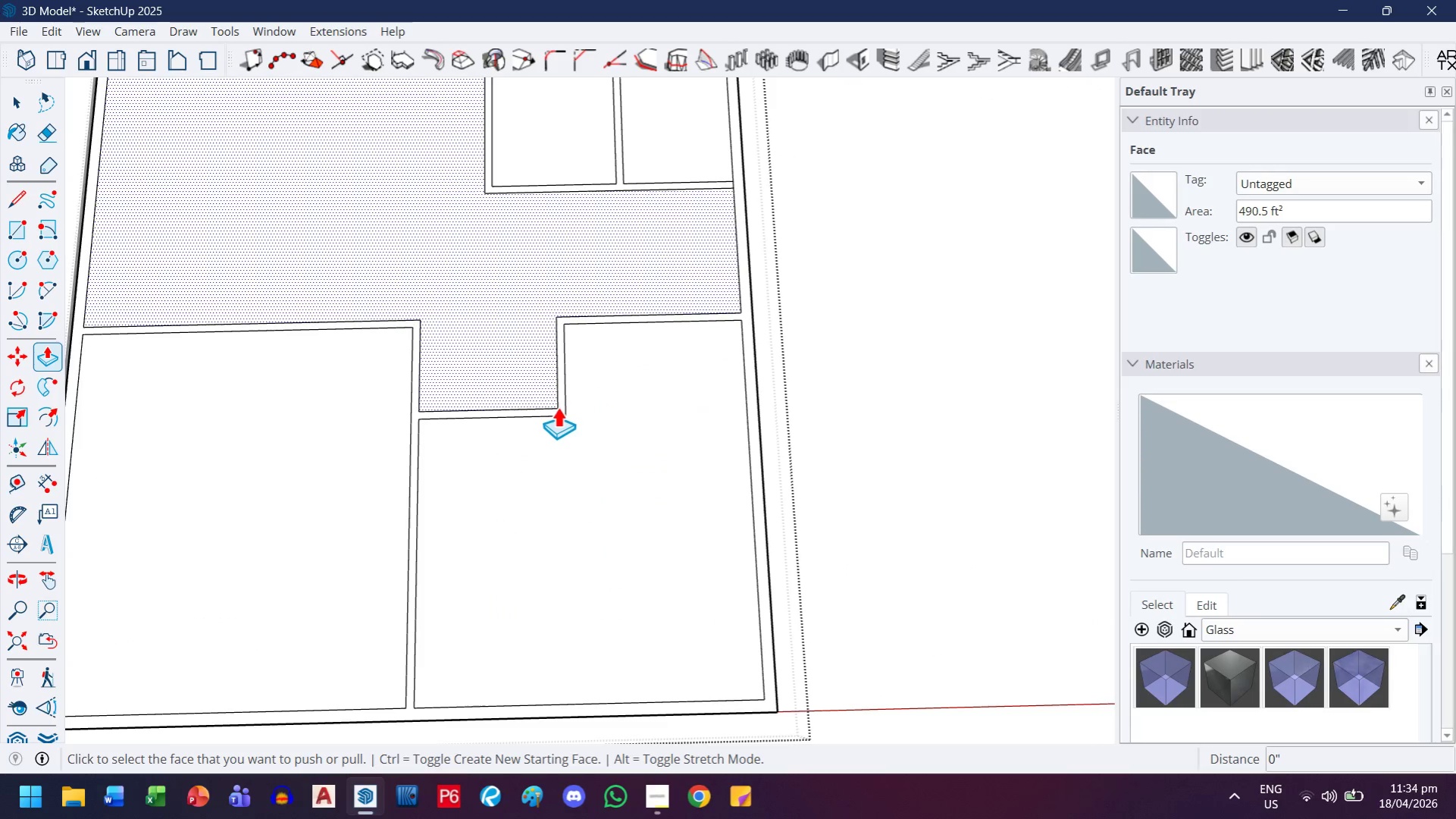 
scroll: coordinate [621, 431], scroll_direction: down, amount: 1.0
 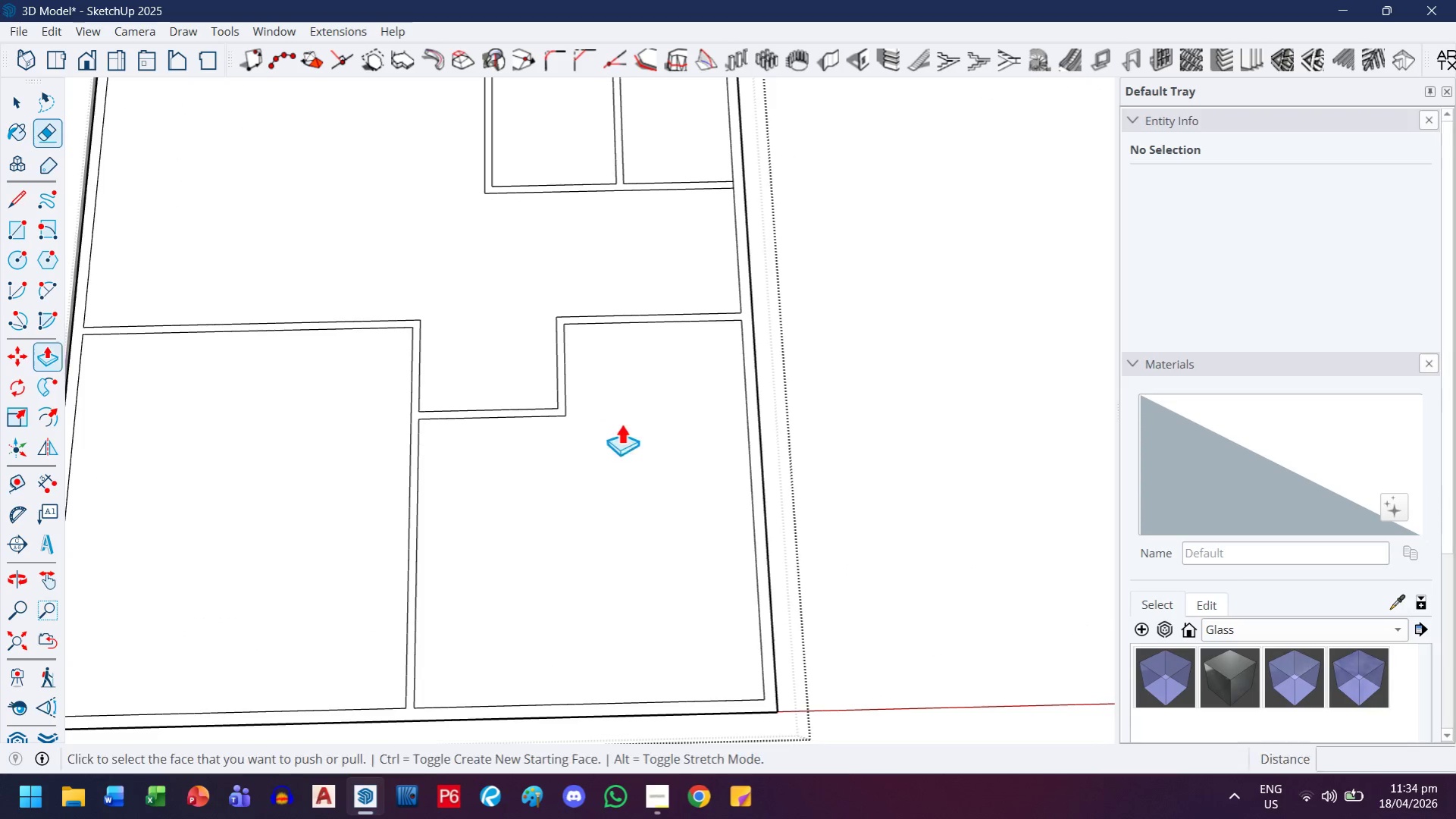 
left_click([559, 410])
 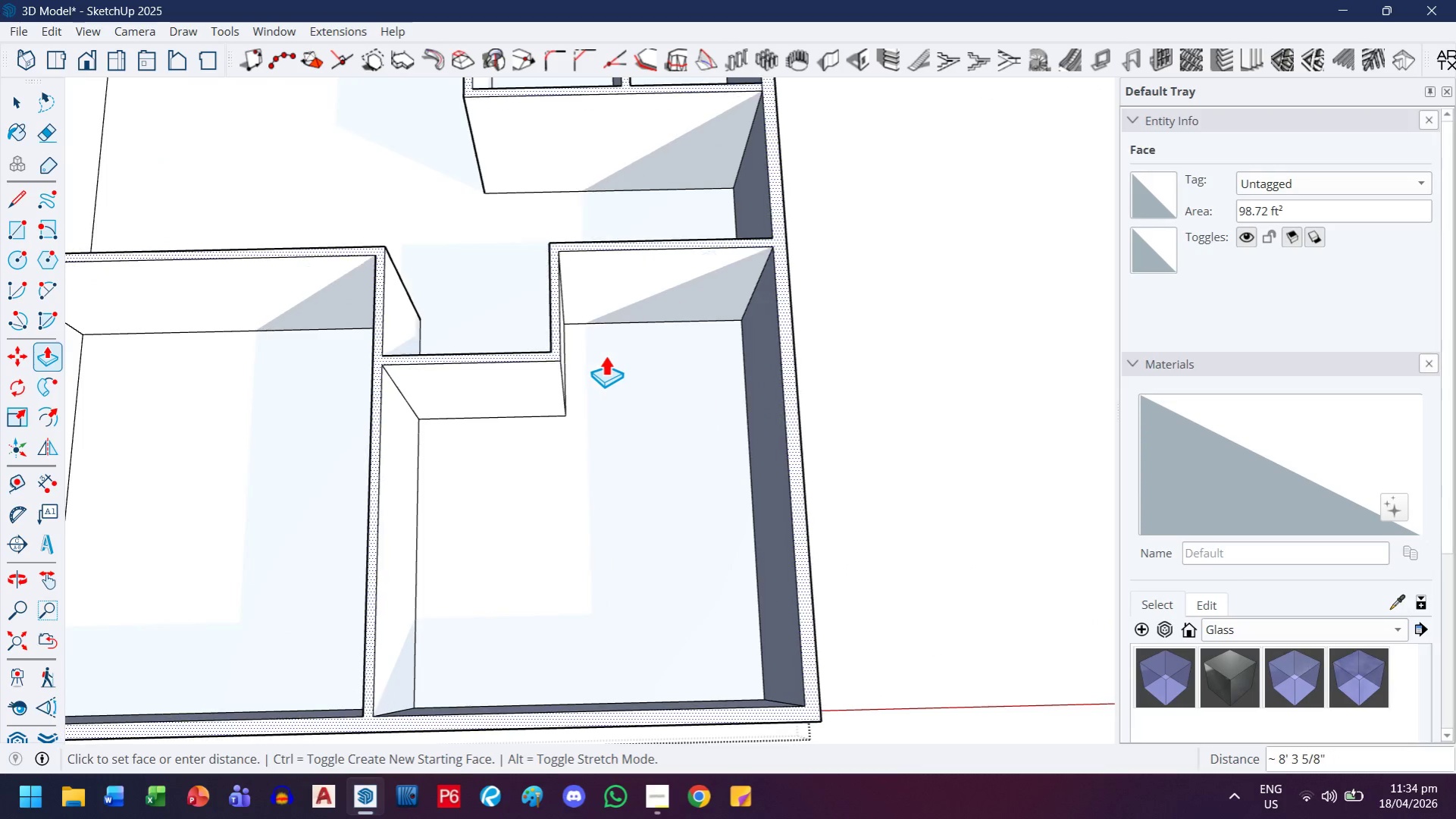 
key(H)
 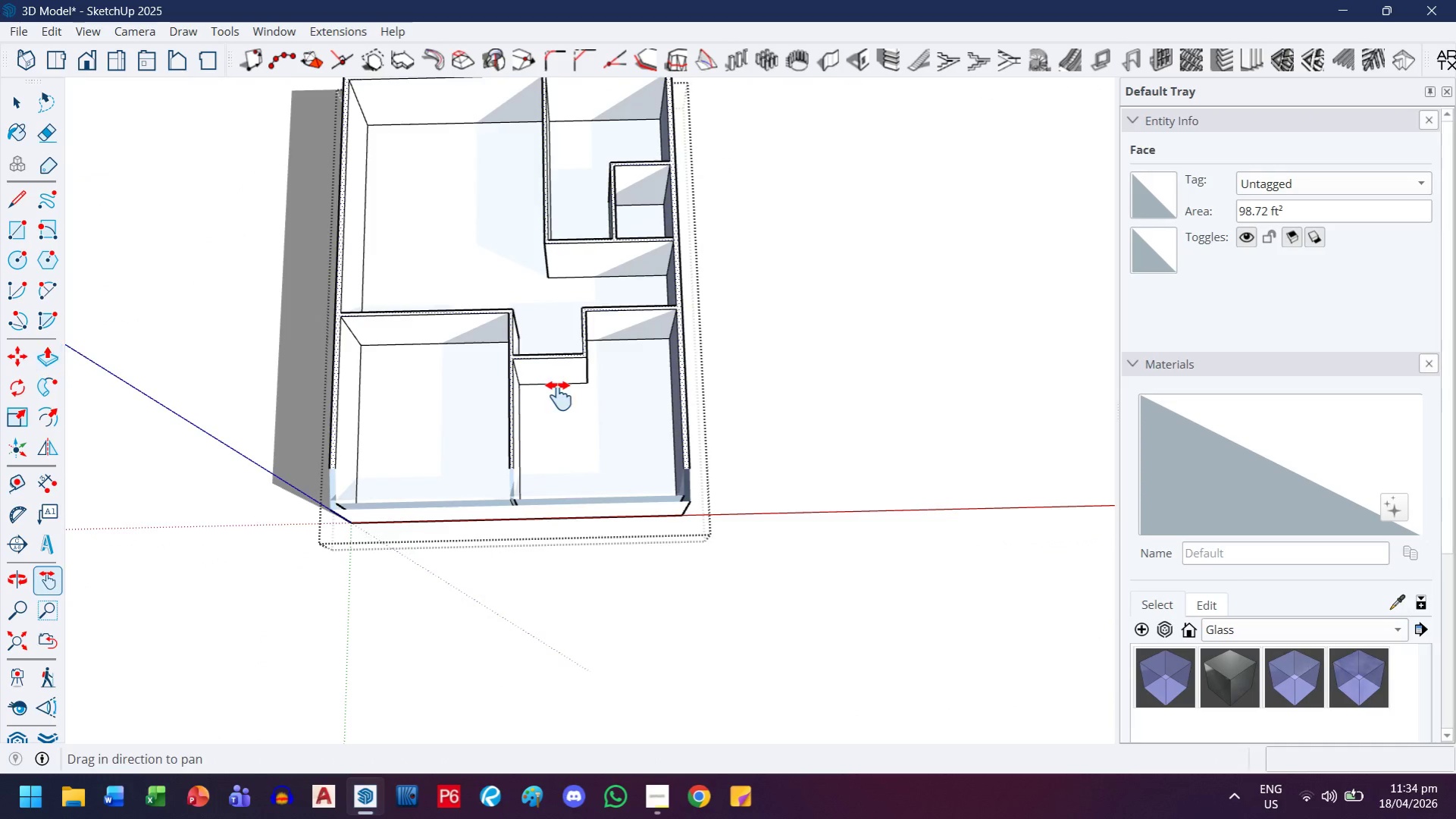 
left_click_drag(start_coordinate=[559, 397], to_coordinate=[589, 491])
 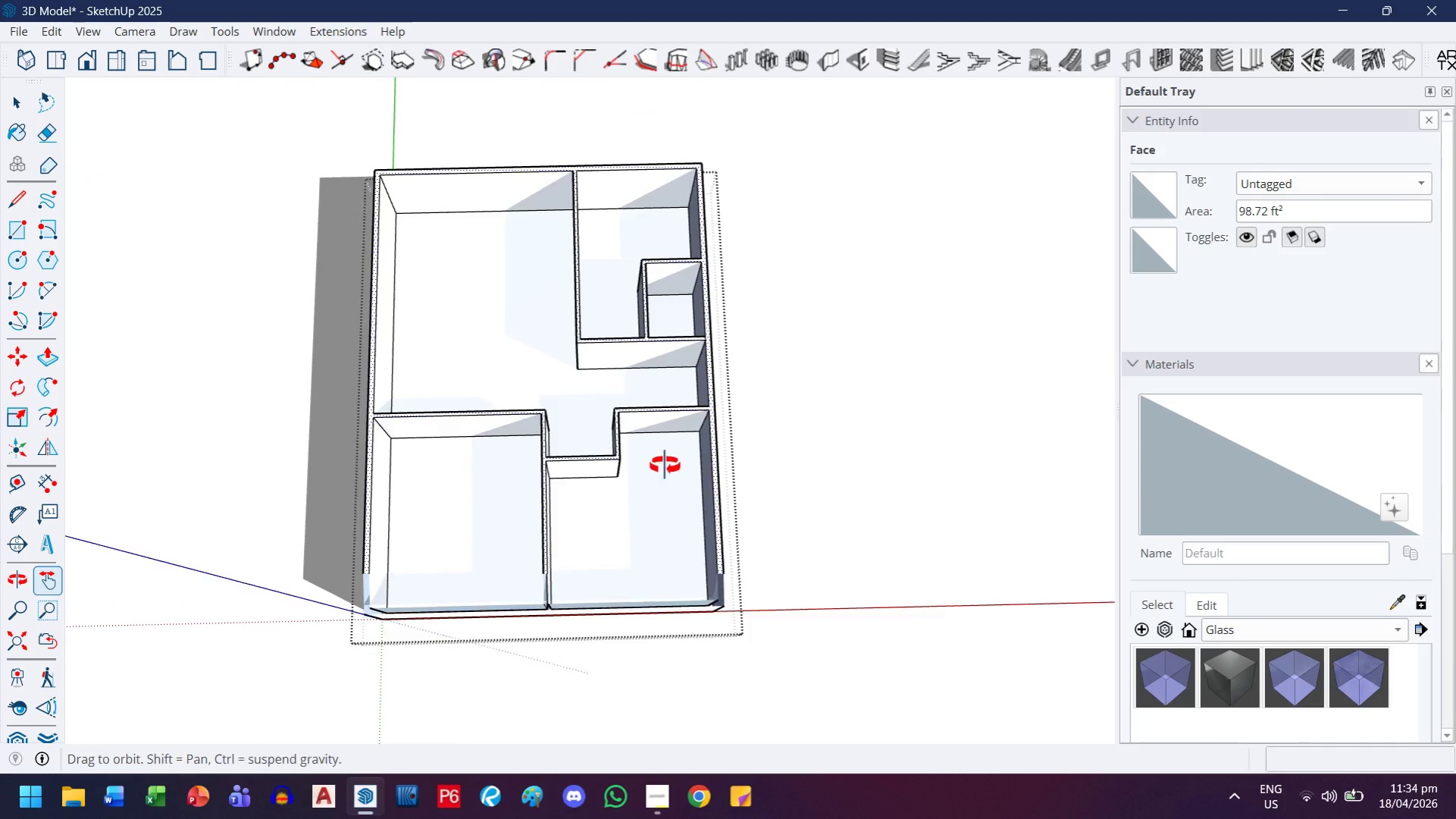 
scroll: coordinate [605, 355], scroll_direction: down, amount: 8.0
 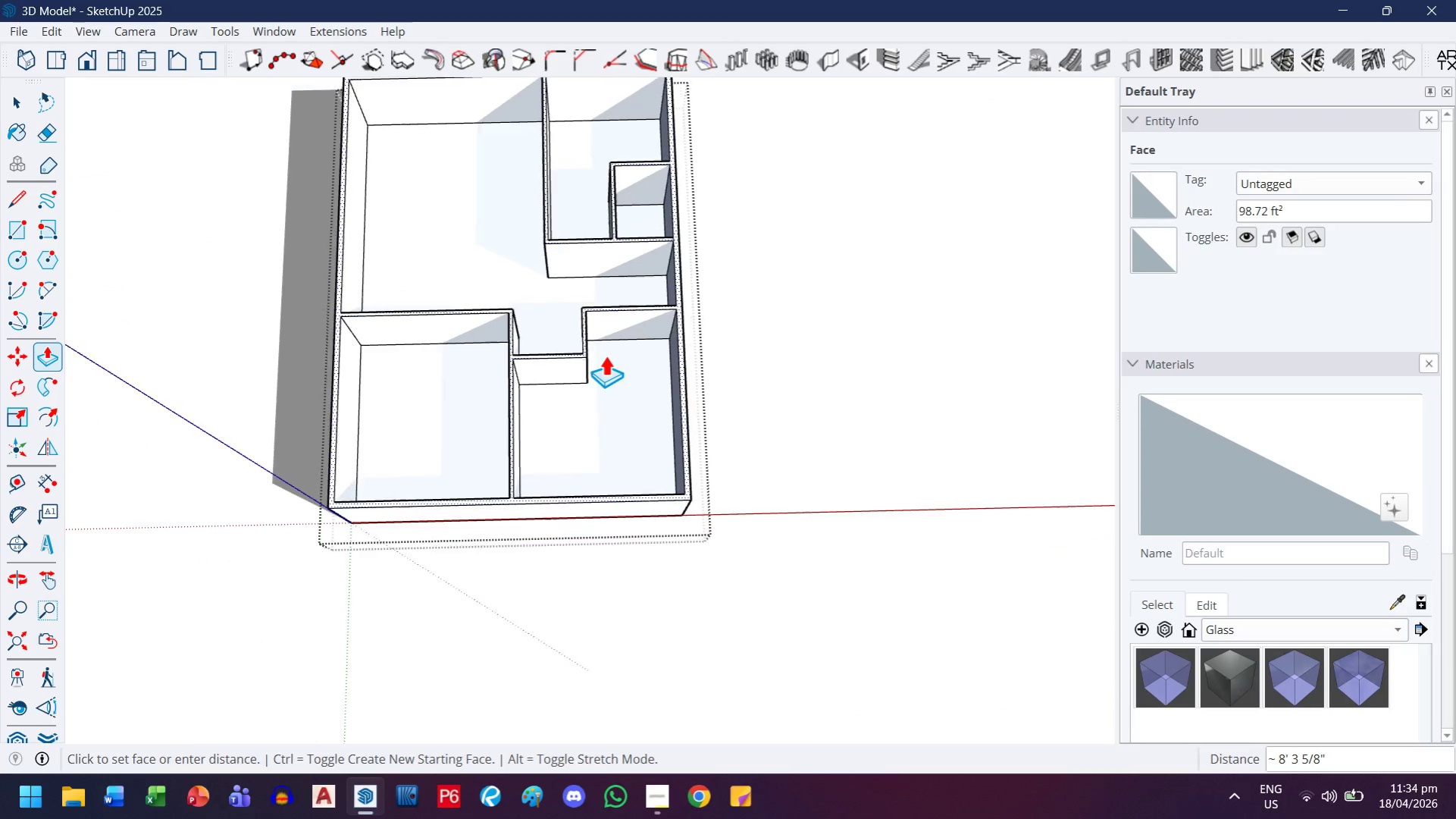 
key(Escape)
 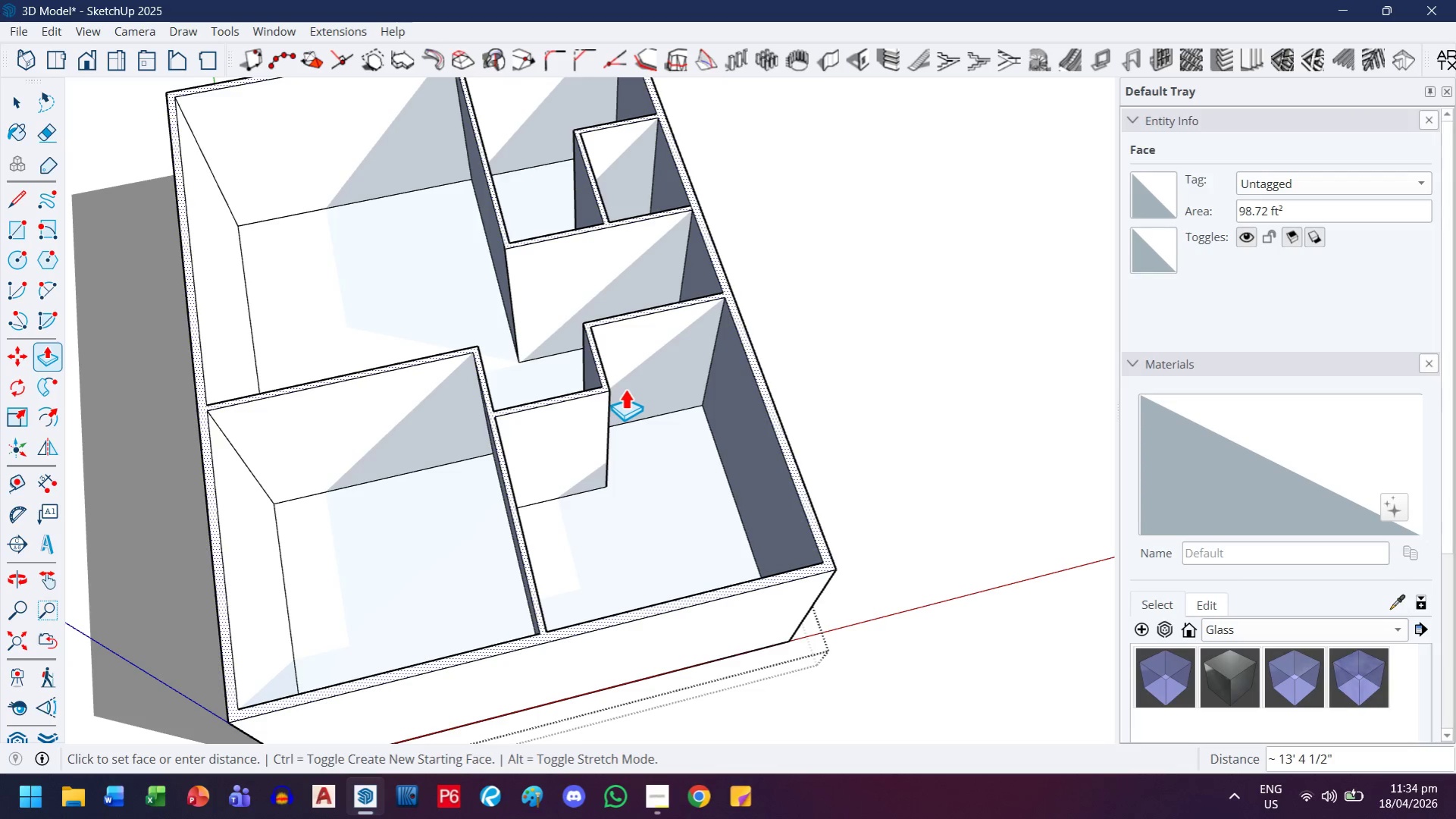 
scroll: coordinate [691, 419], scroll_direction: up, amount: 3.0
 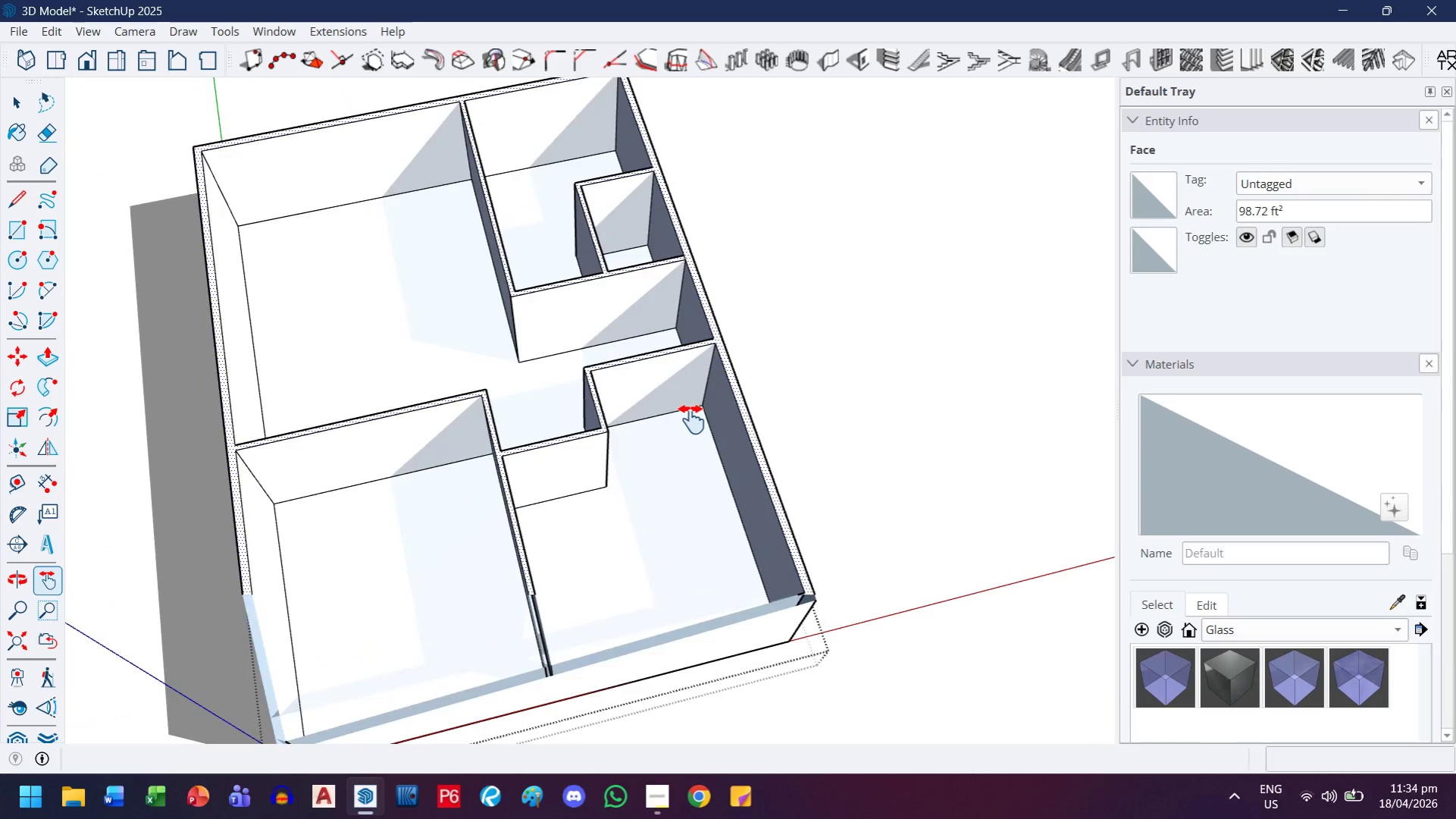 
wait(14.04)
 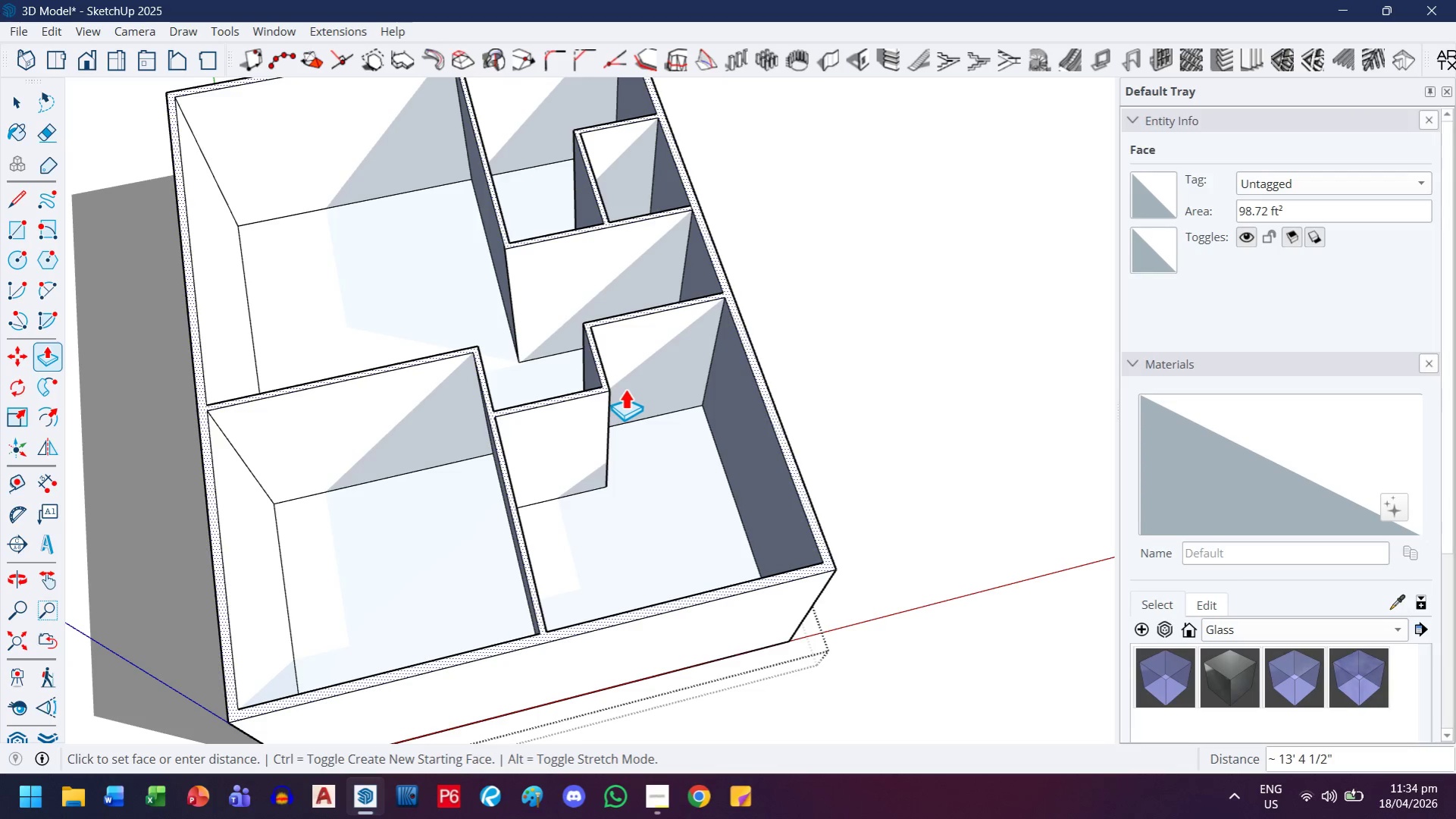 
type(0)
key(Backspace)
type(10')
 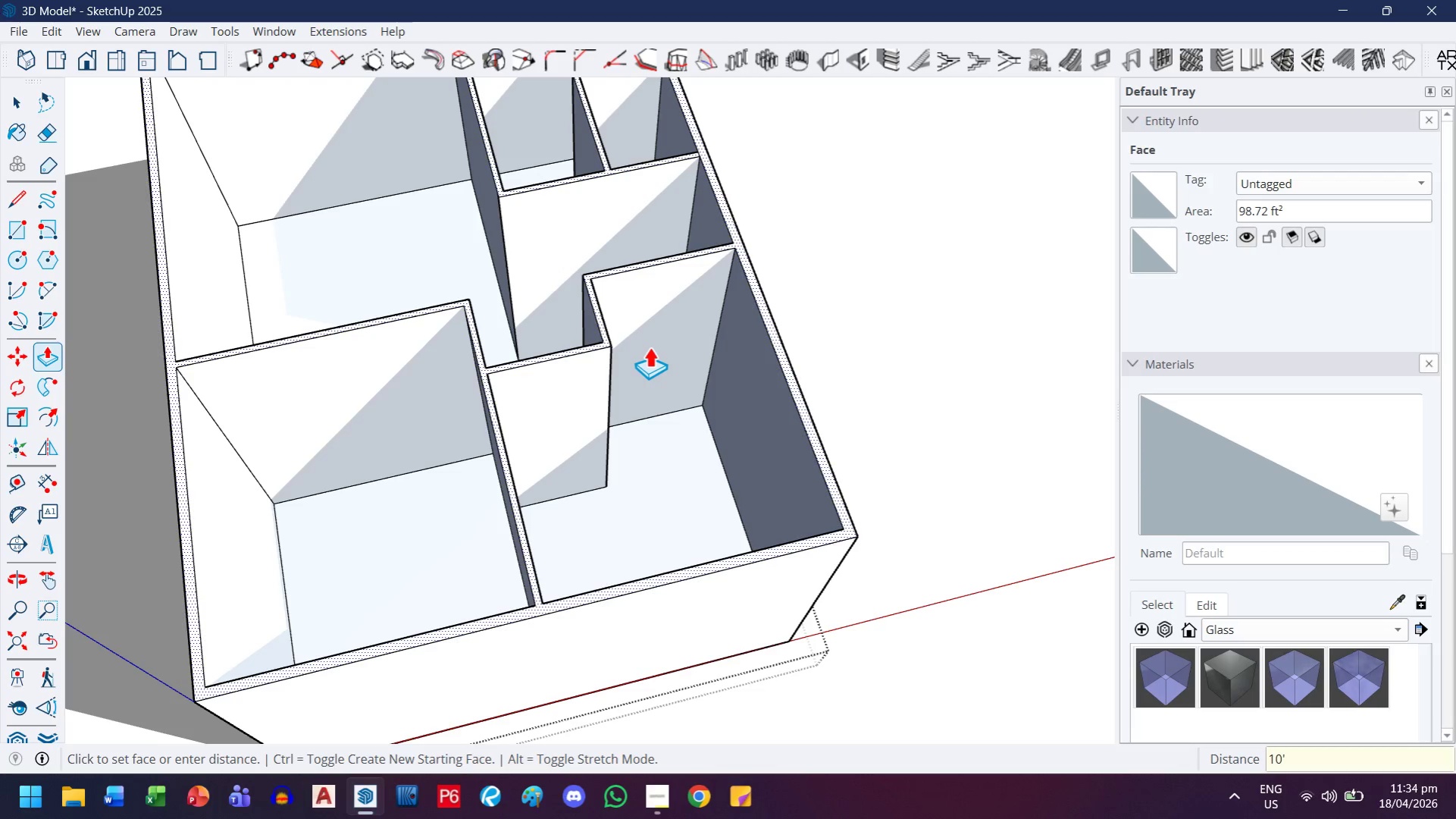 
key(Enter)
 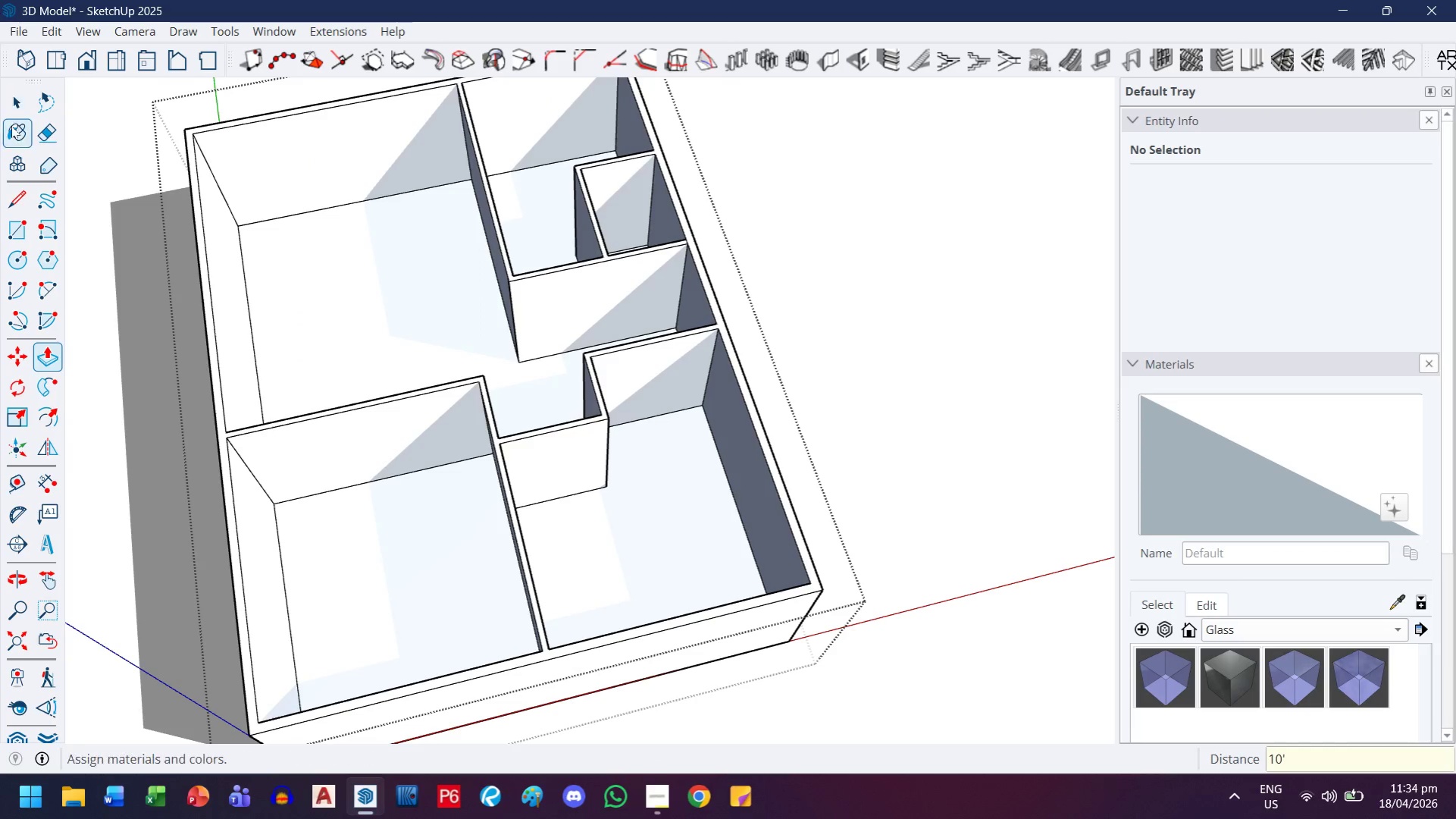 
left_click([15, 113])
 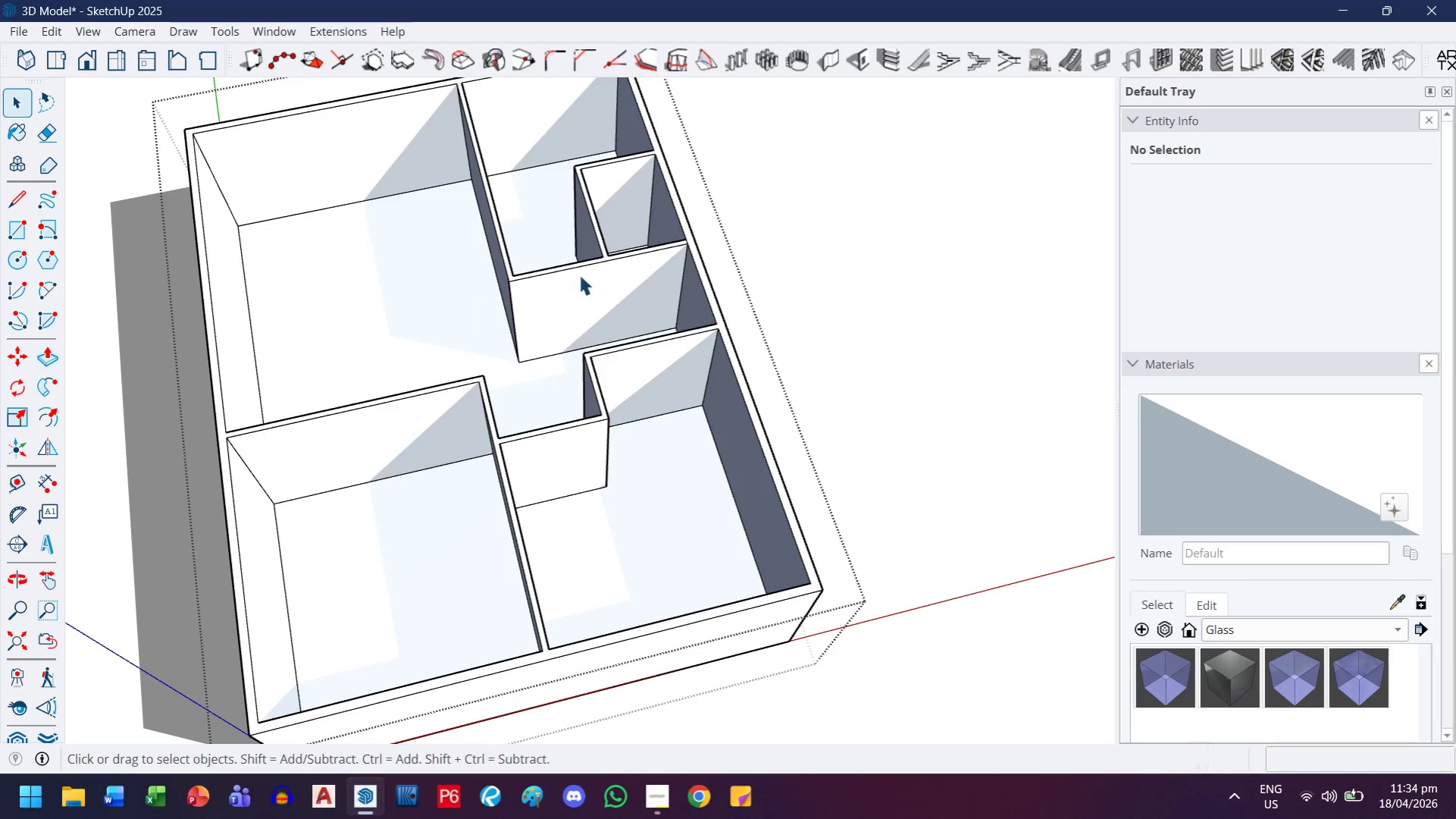 
key(Escape)
 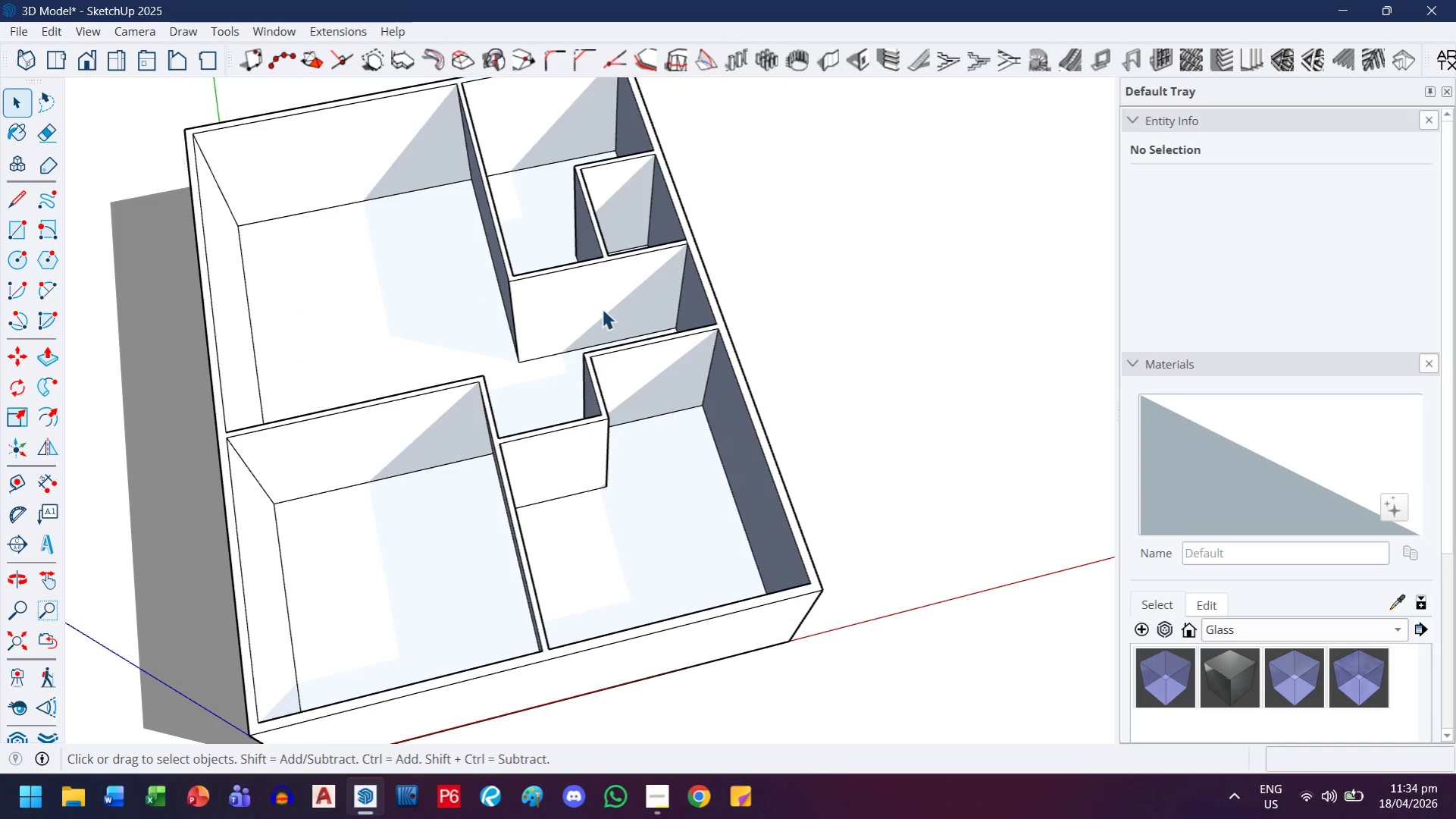 
scroll: coordinate [599, 320], scroll_direction: down, amount: 4.0
 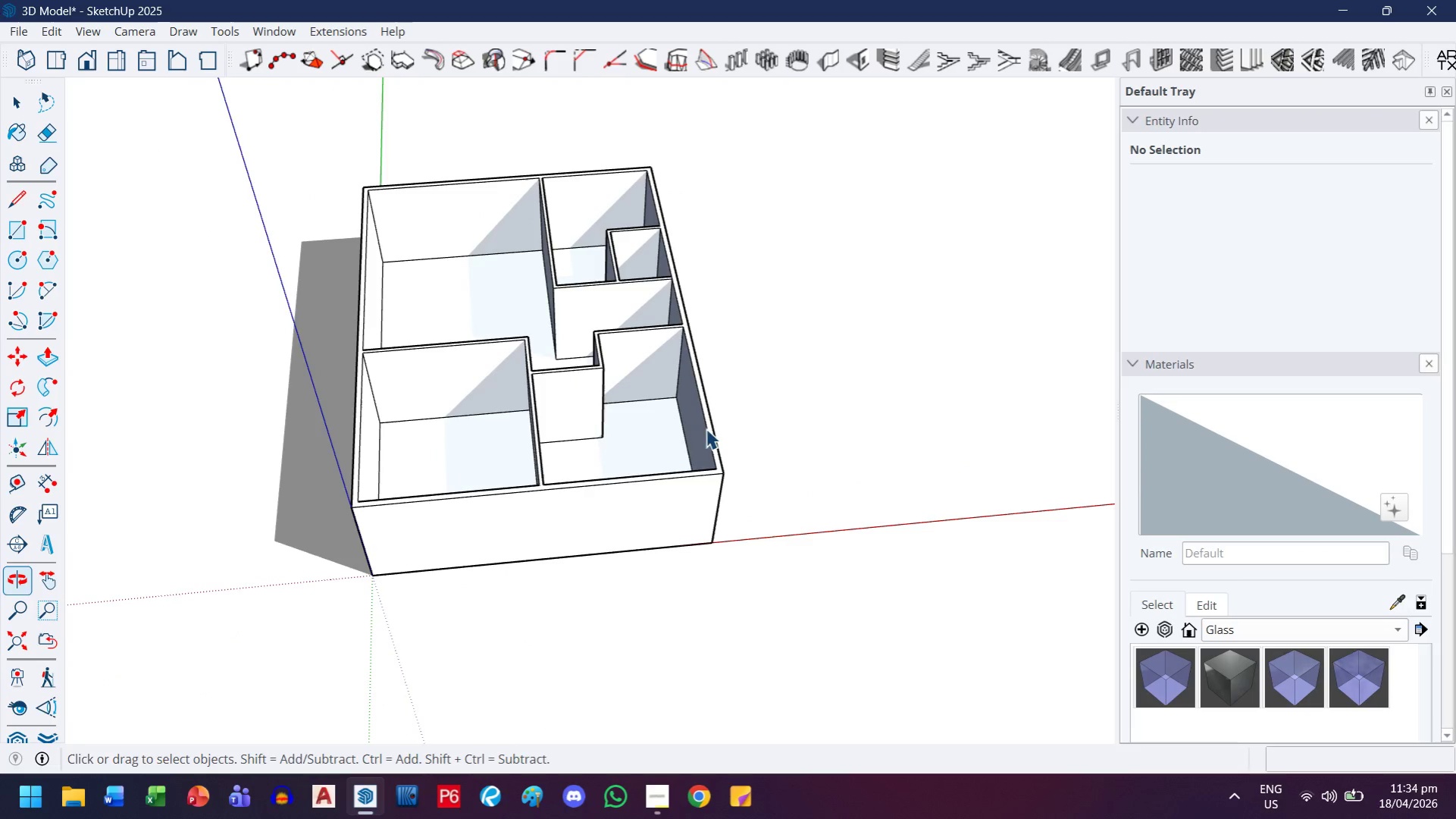 
scroll: coordinate [560, 414], scroll_direction: up, amount: 9.0
 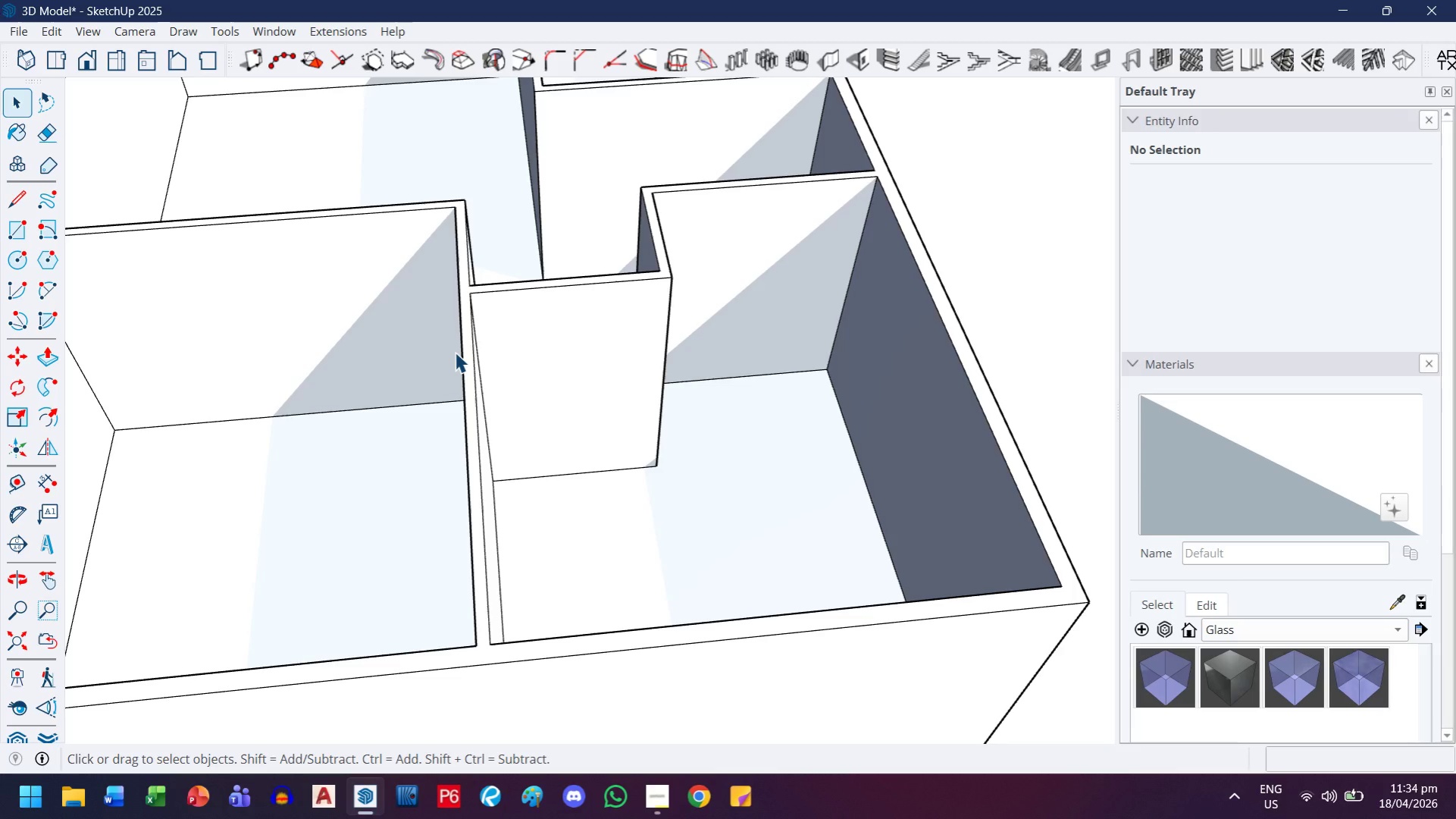 
key(Escape)
 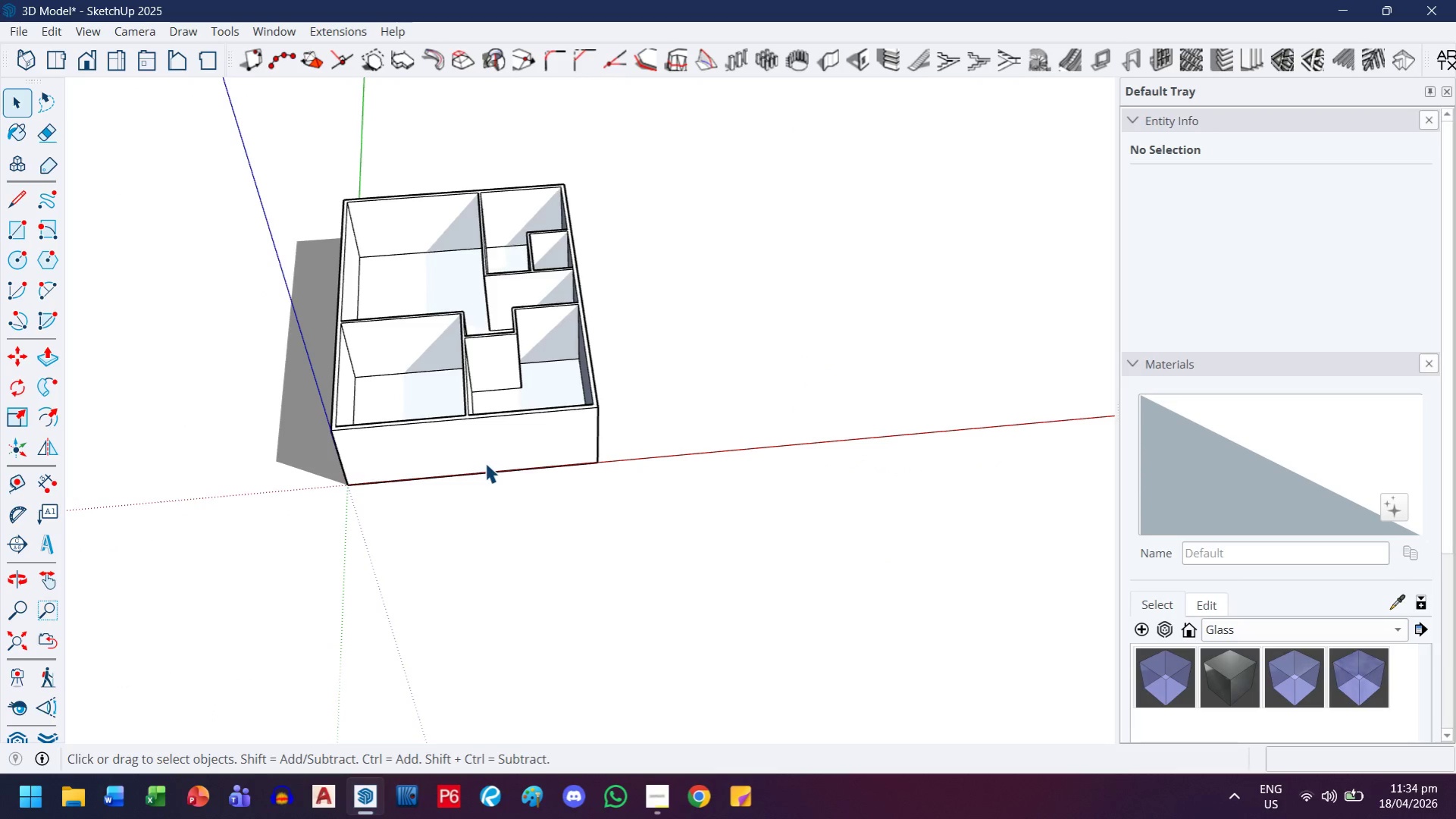 
scroll: coordinate [498, 477], scroll_direction: down, amount: 17.0
 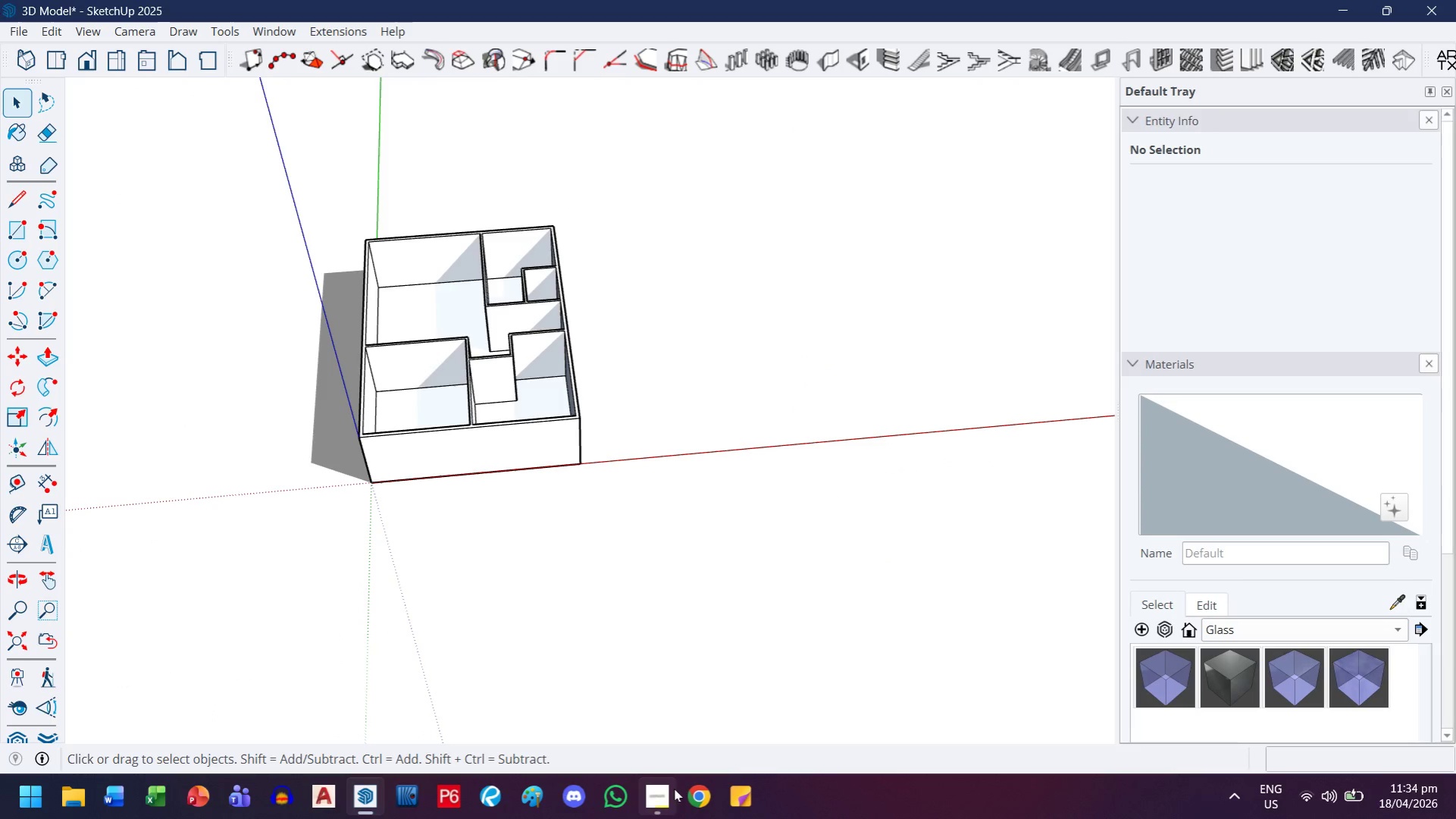 
left_click([674, 789])